 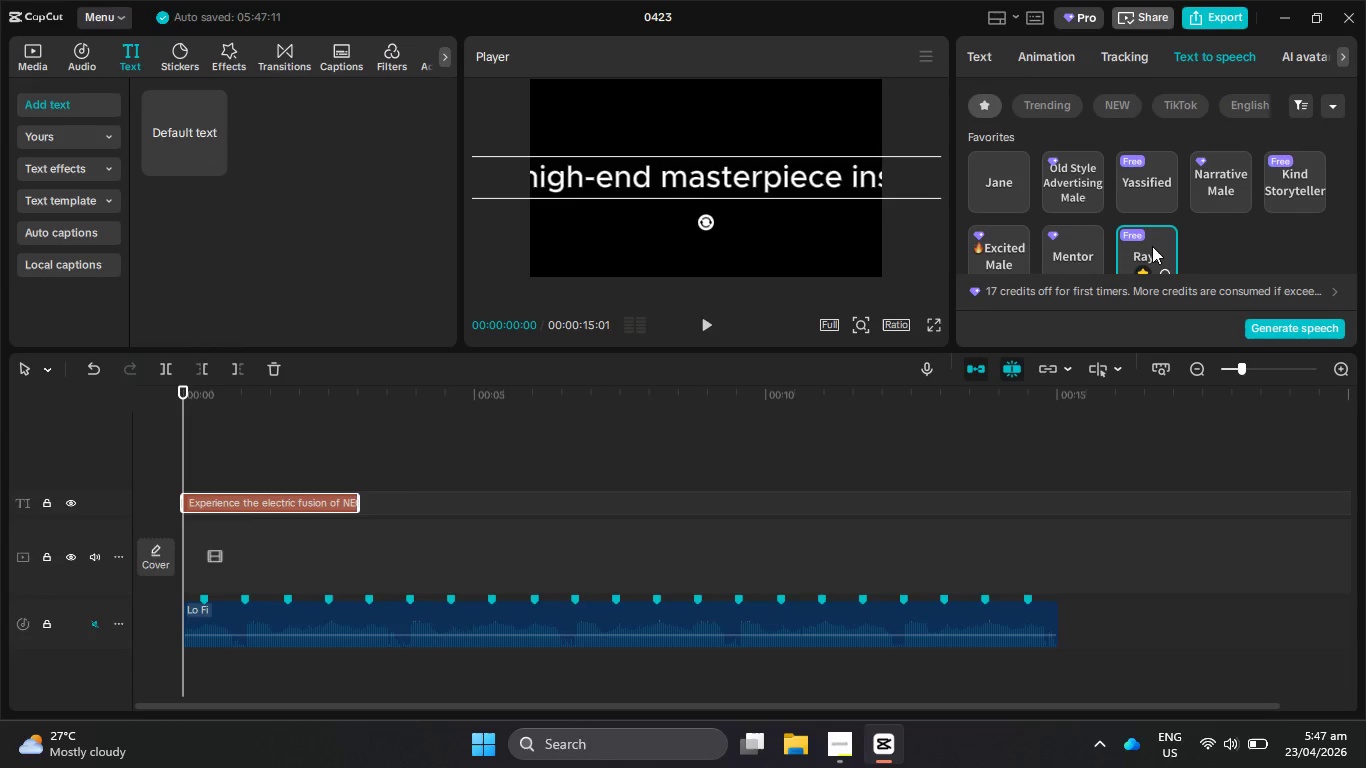 
key(VolumeUp)
 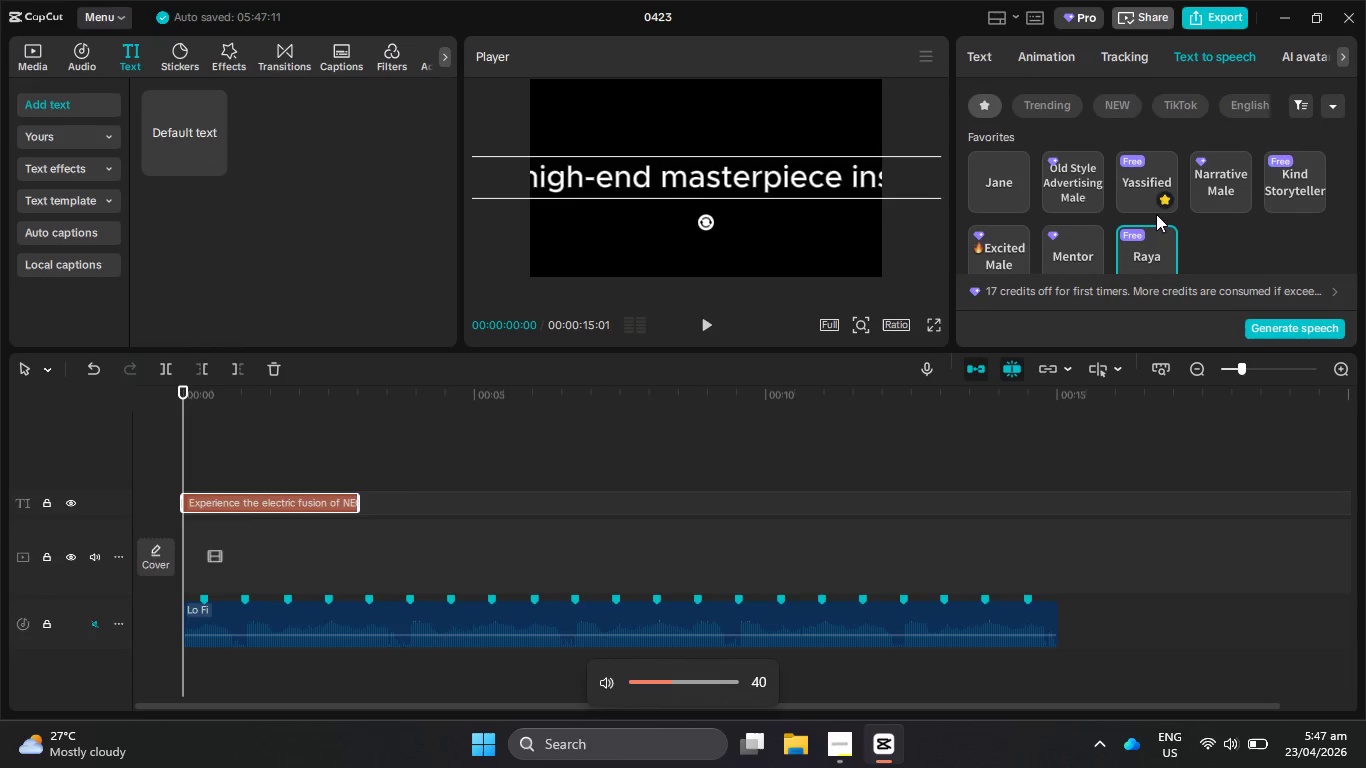 
key(VolumeUp)
 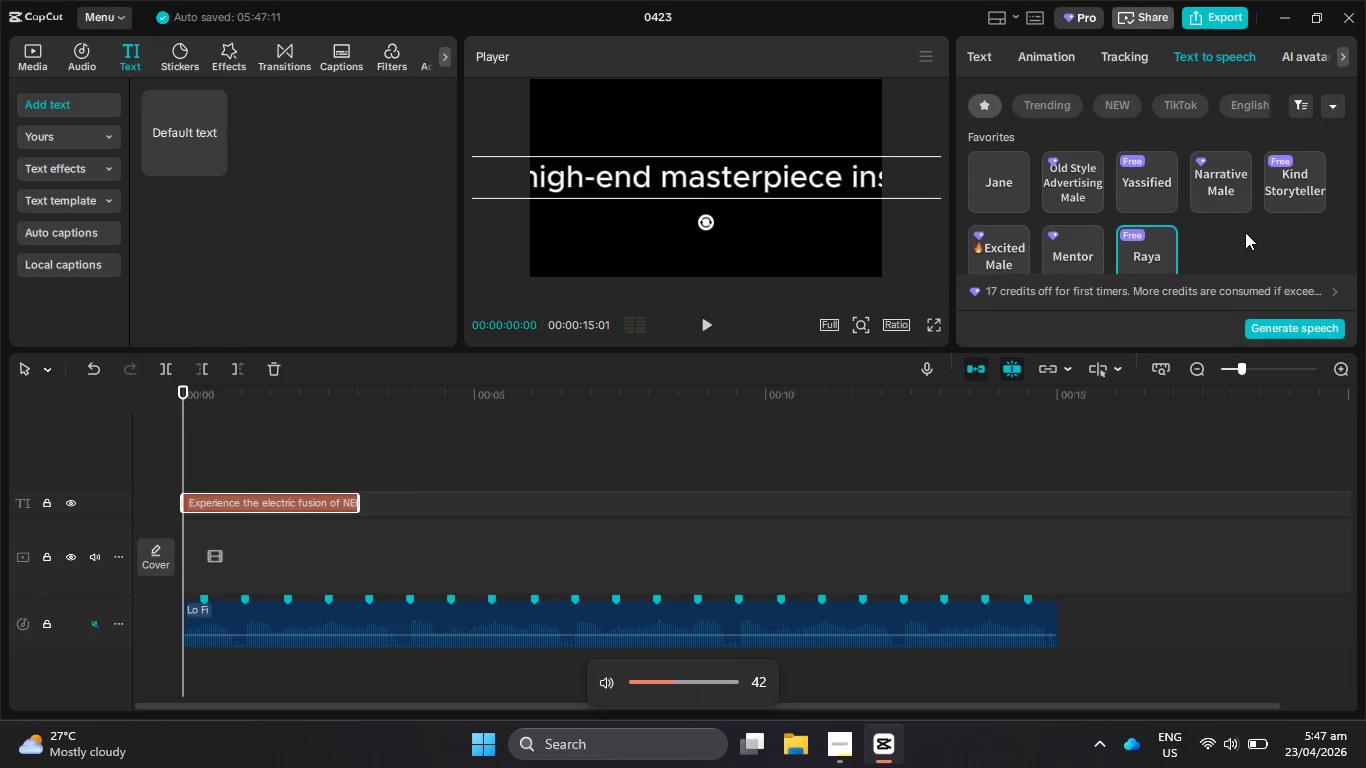 
key(VolumeUp)
 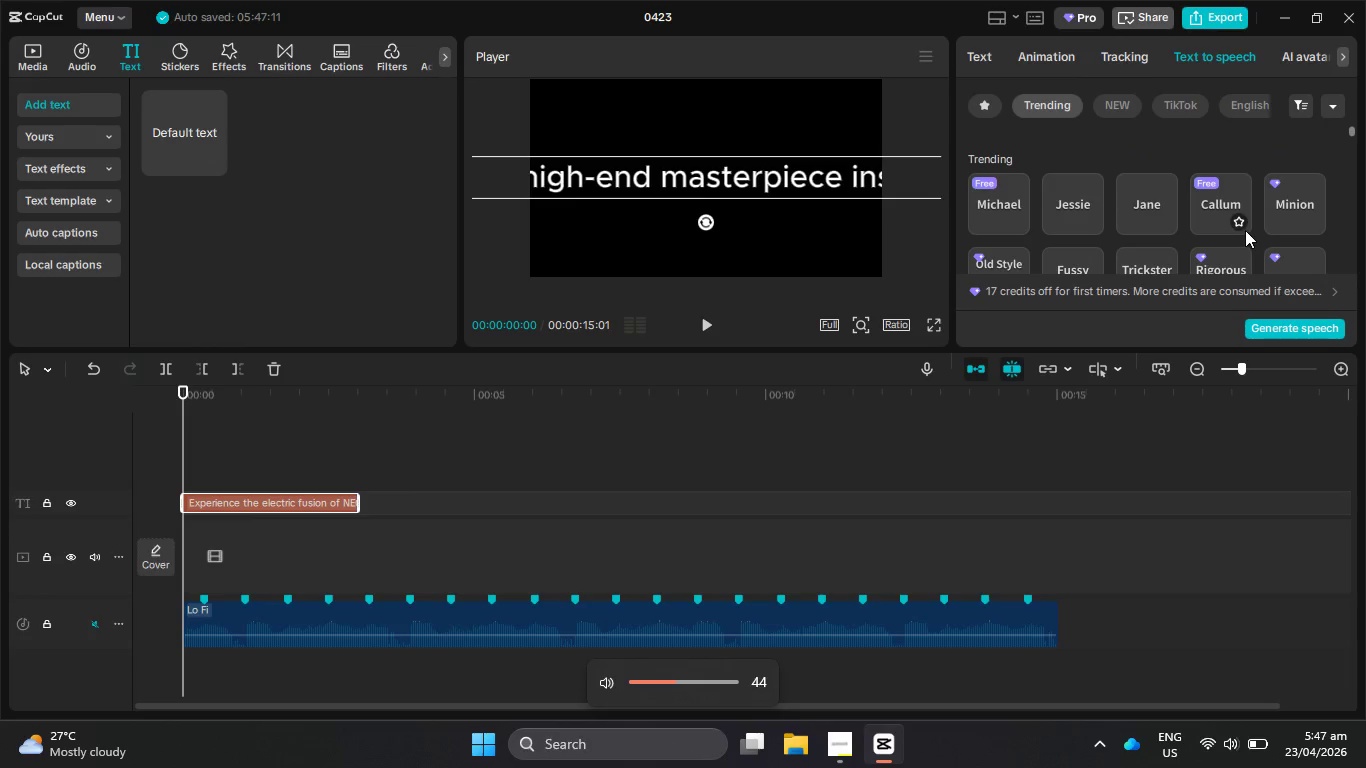 
key(VolumeUp)
 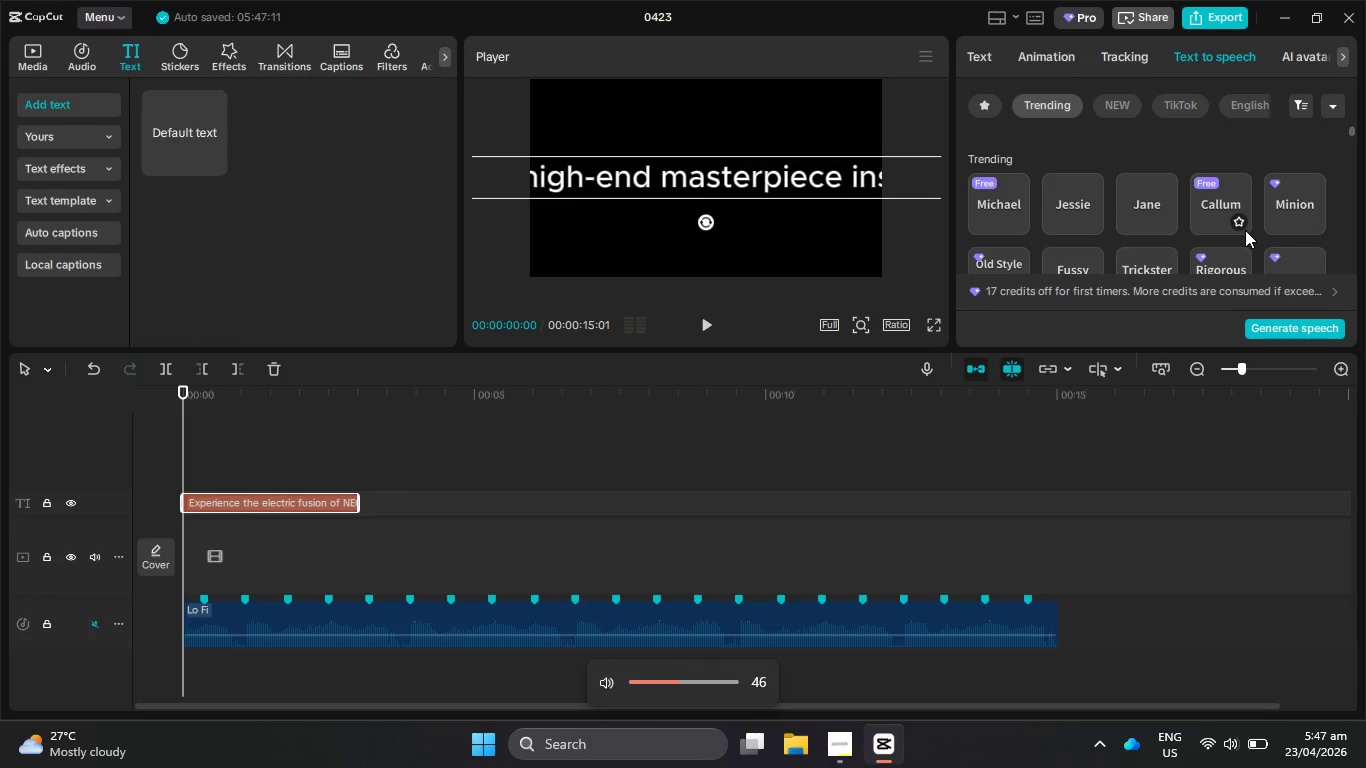 
scroll: coordinate [1245, 232], scroll_direction: down, amount: 2.0
 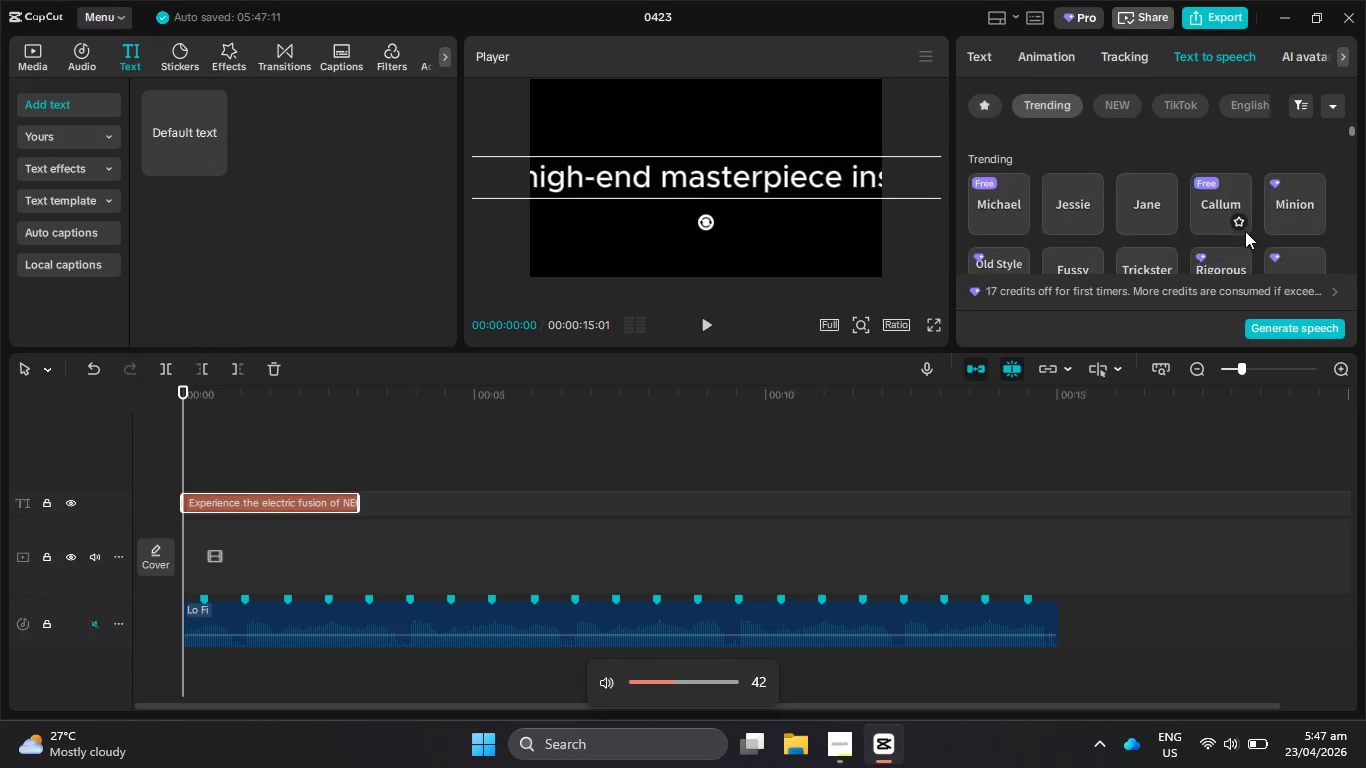 
key(VolumeUp)
 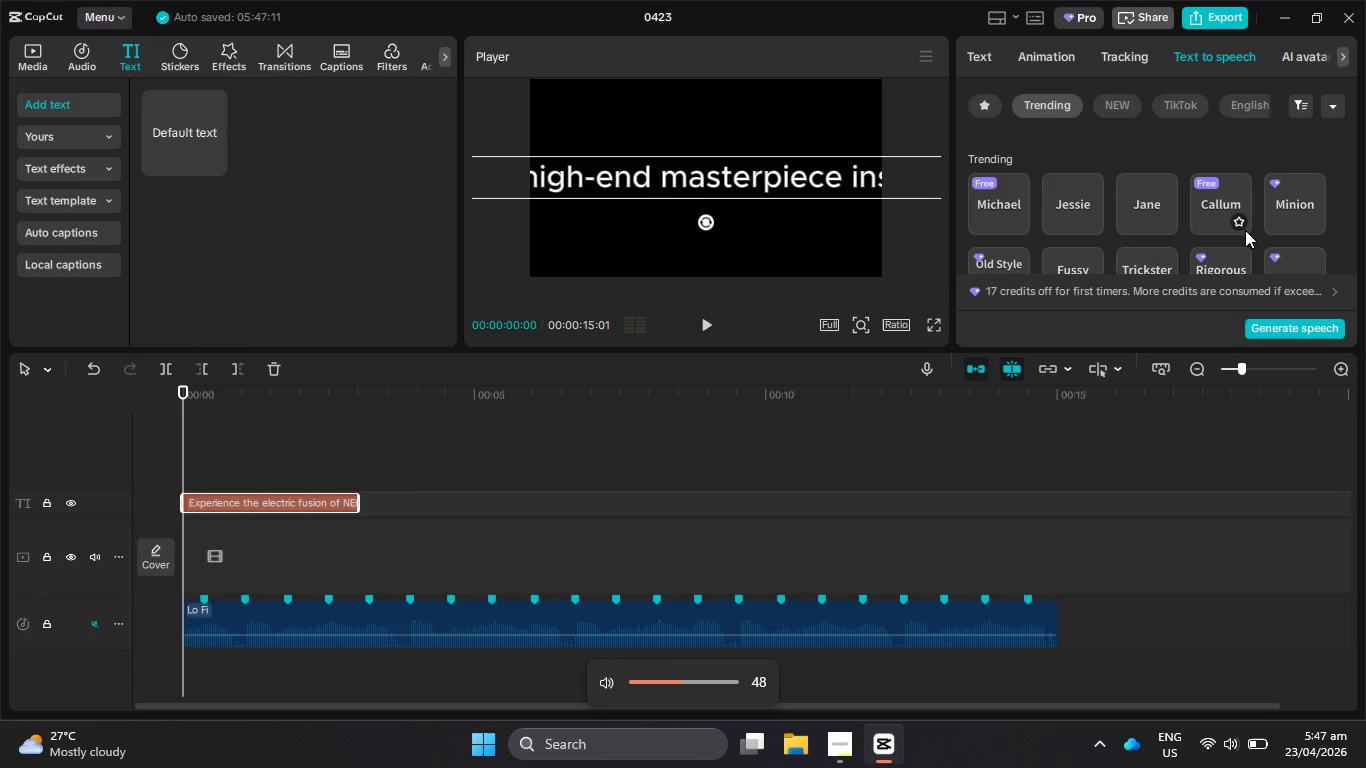 
key(VolumeUp)
 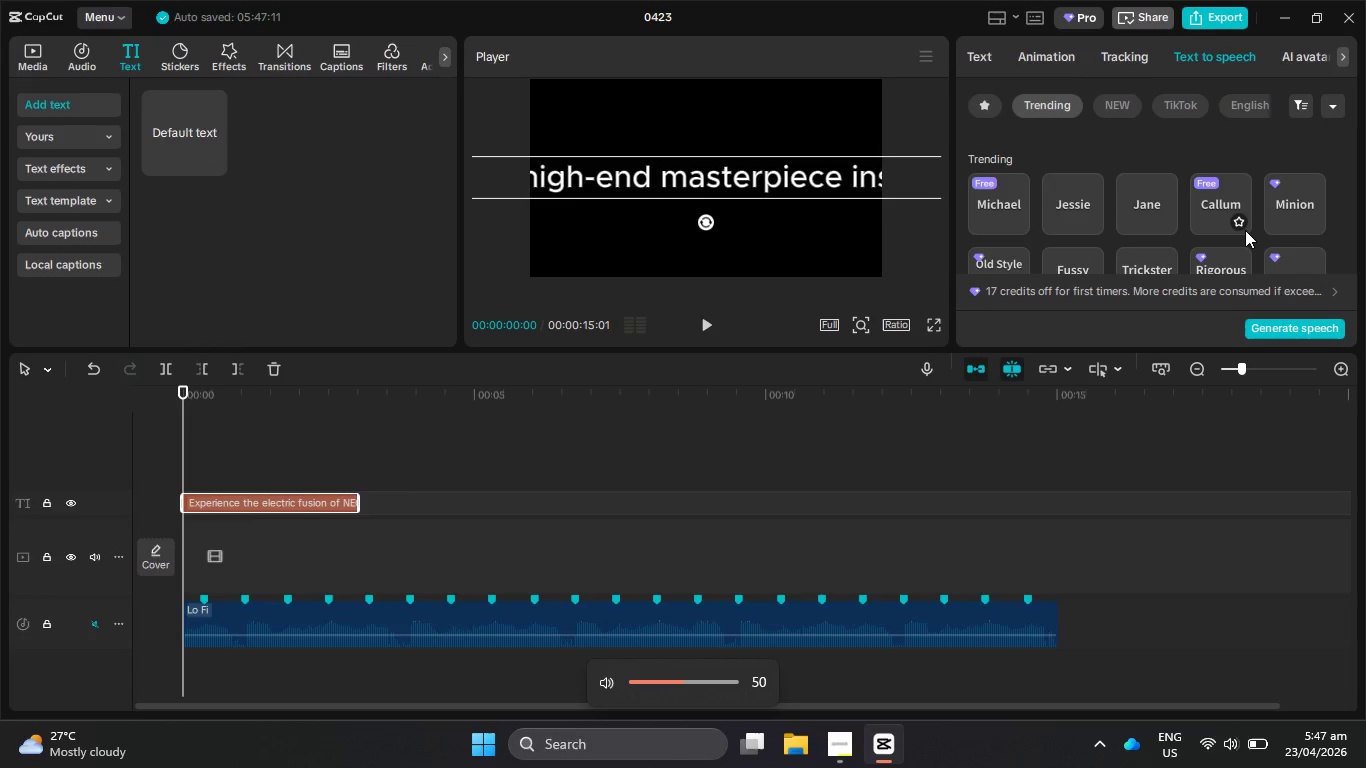 
key(VolumeUp)
 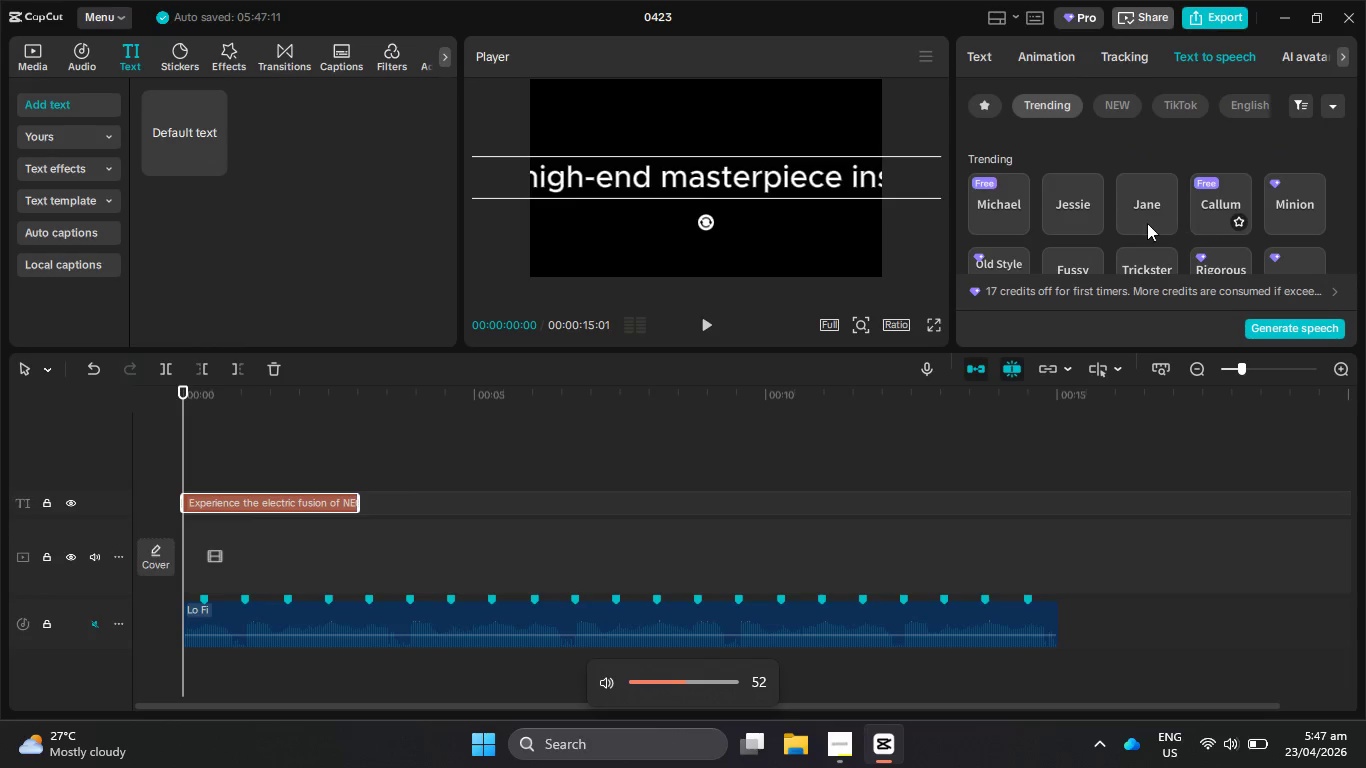 
left_click_drag(start_coordinate=[1068, 200], to_coordinate=[1067, 195])
 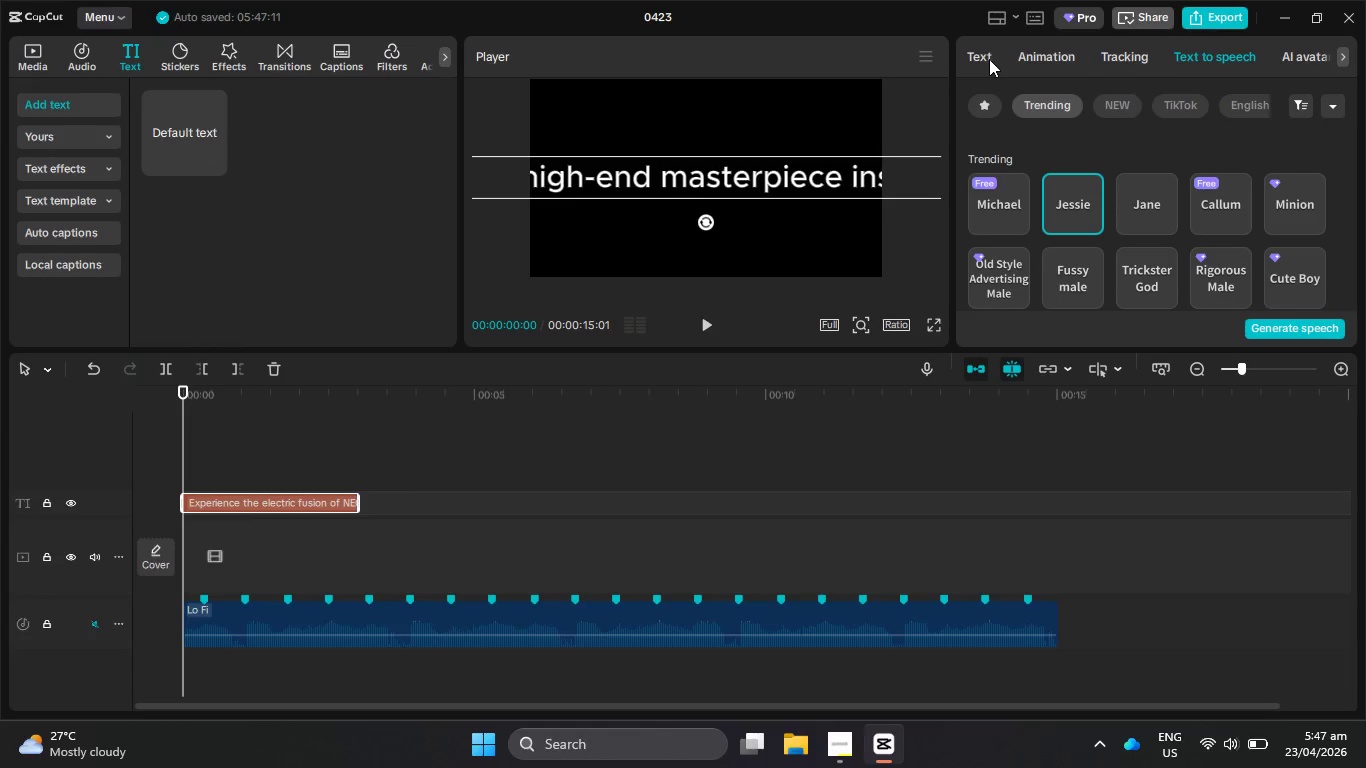 
left_click([1156, 195])
 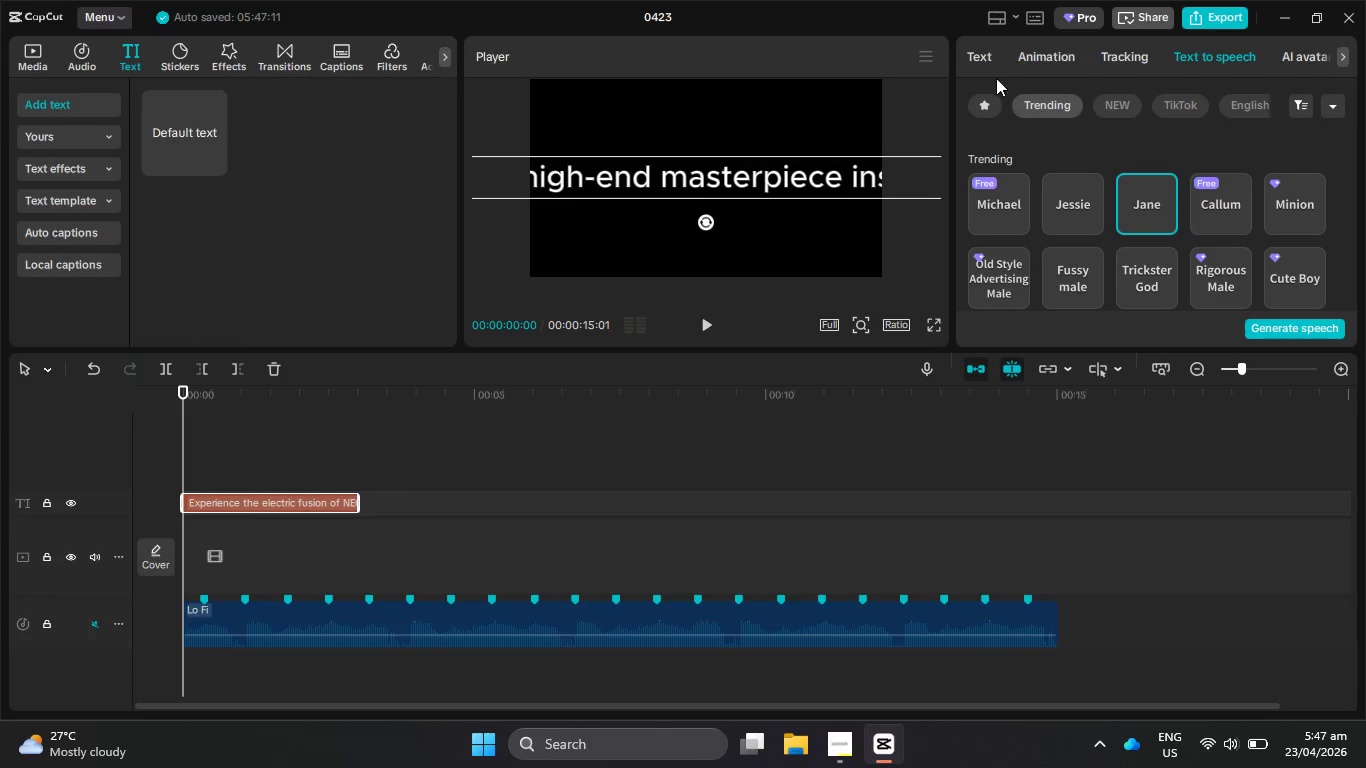 
left_click([989, 60])
 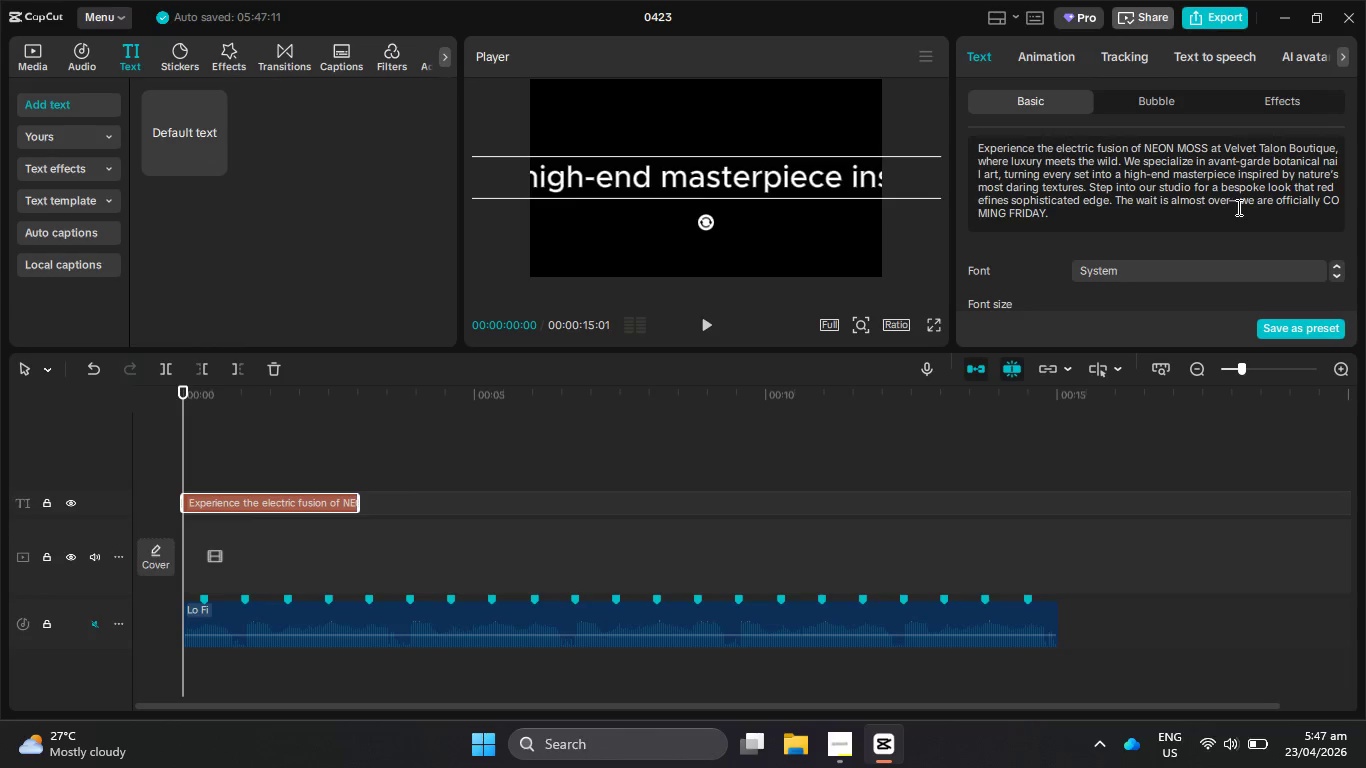 
left_click([1240, 202])
 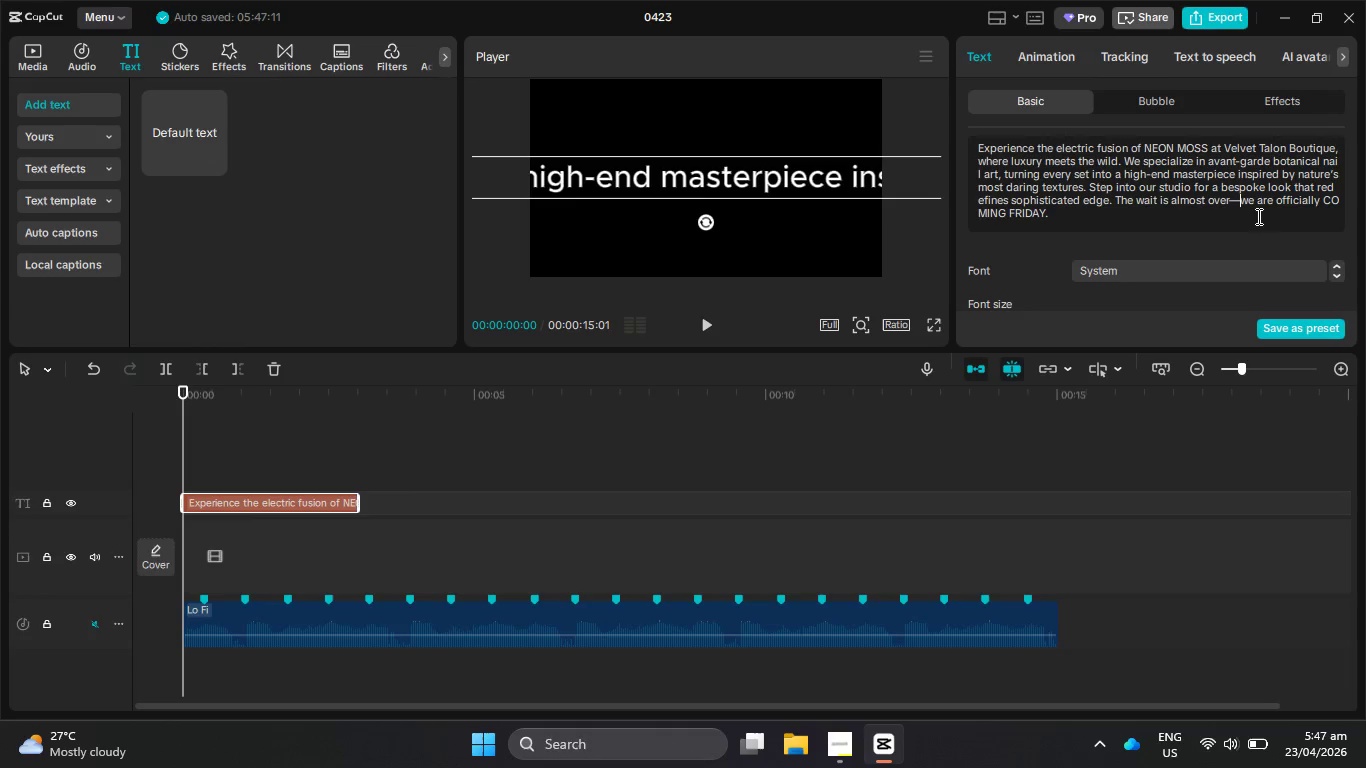 
key(Backspace)
 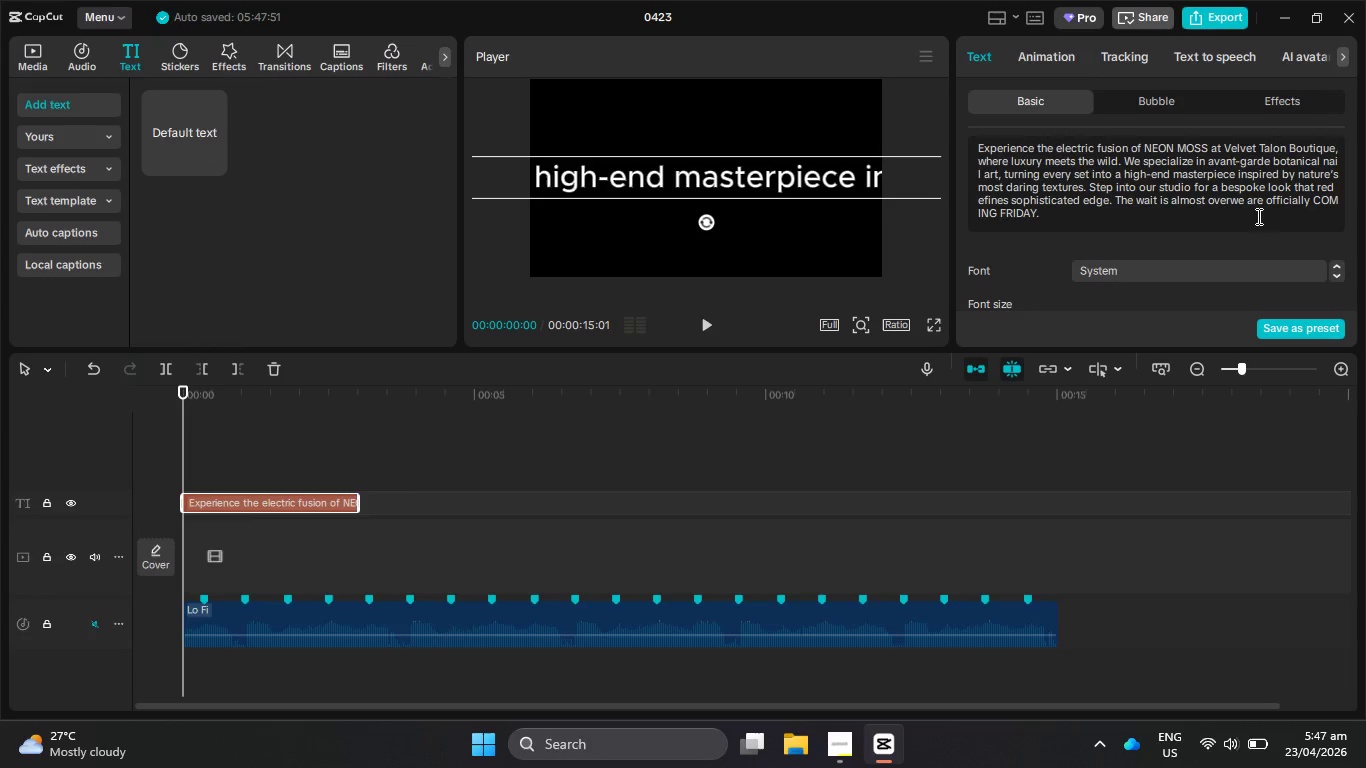 
key(Semicolon)
 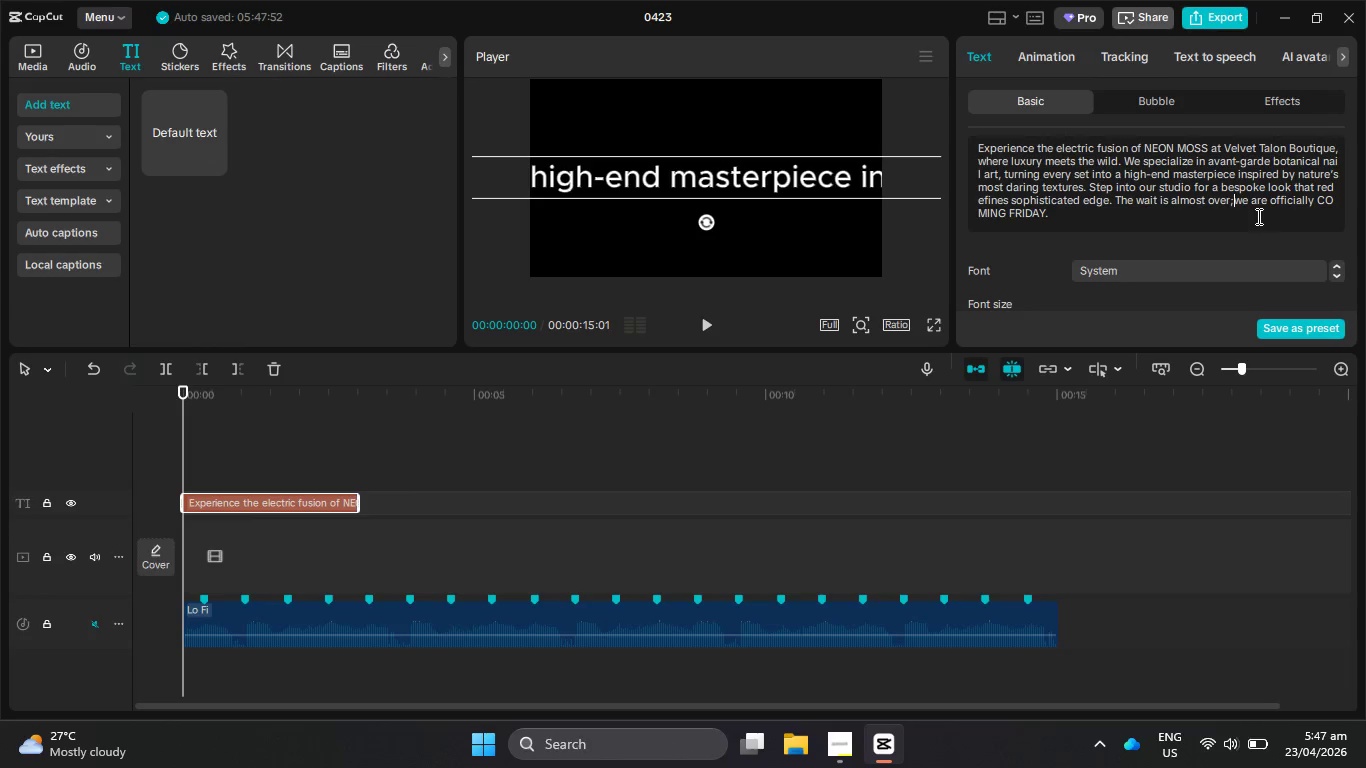 
key(Space)
 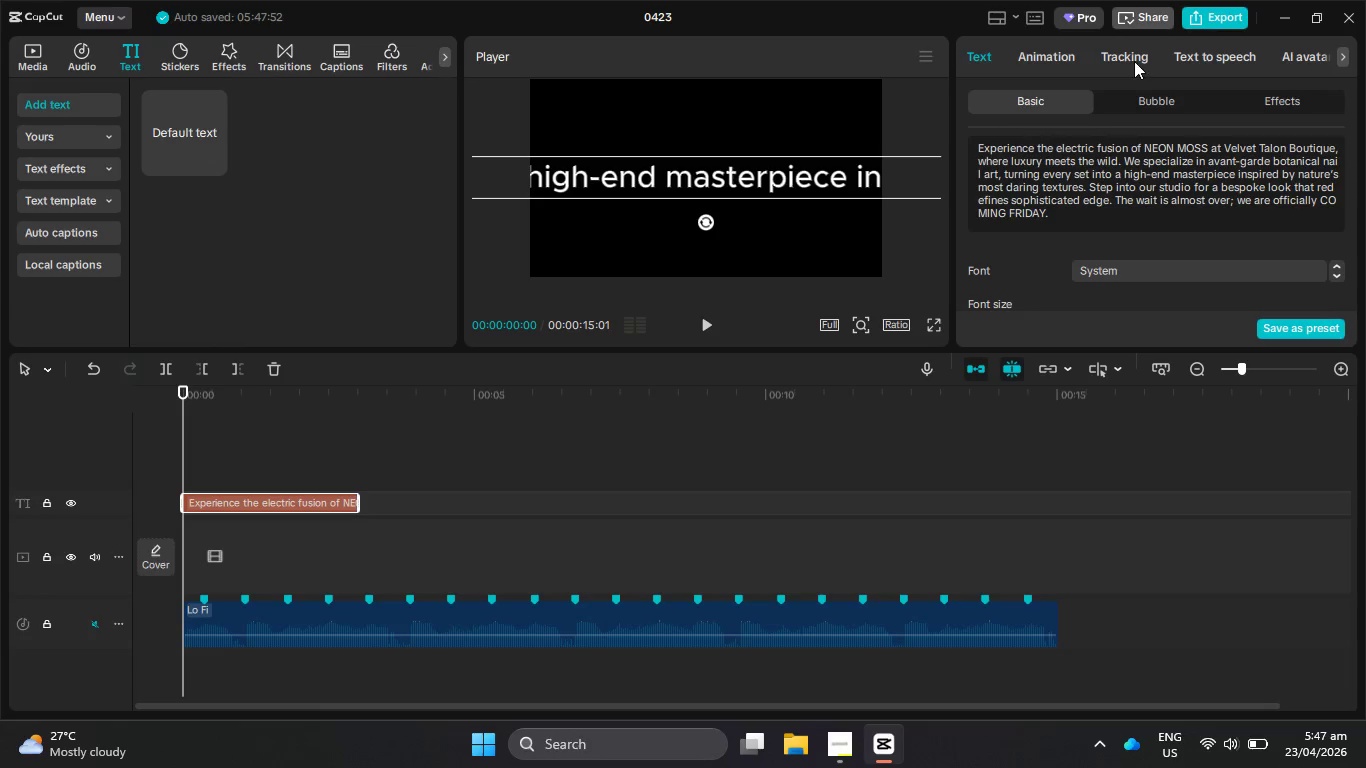 
left_click([1181, 54])
 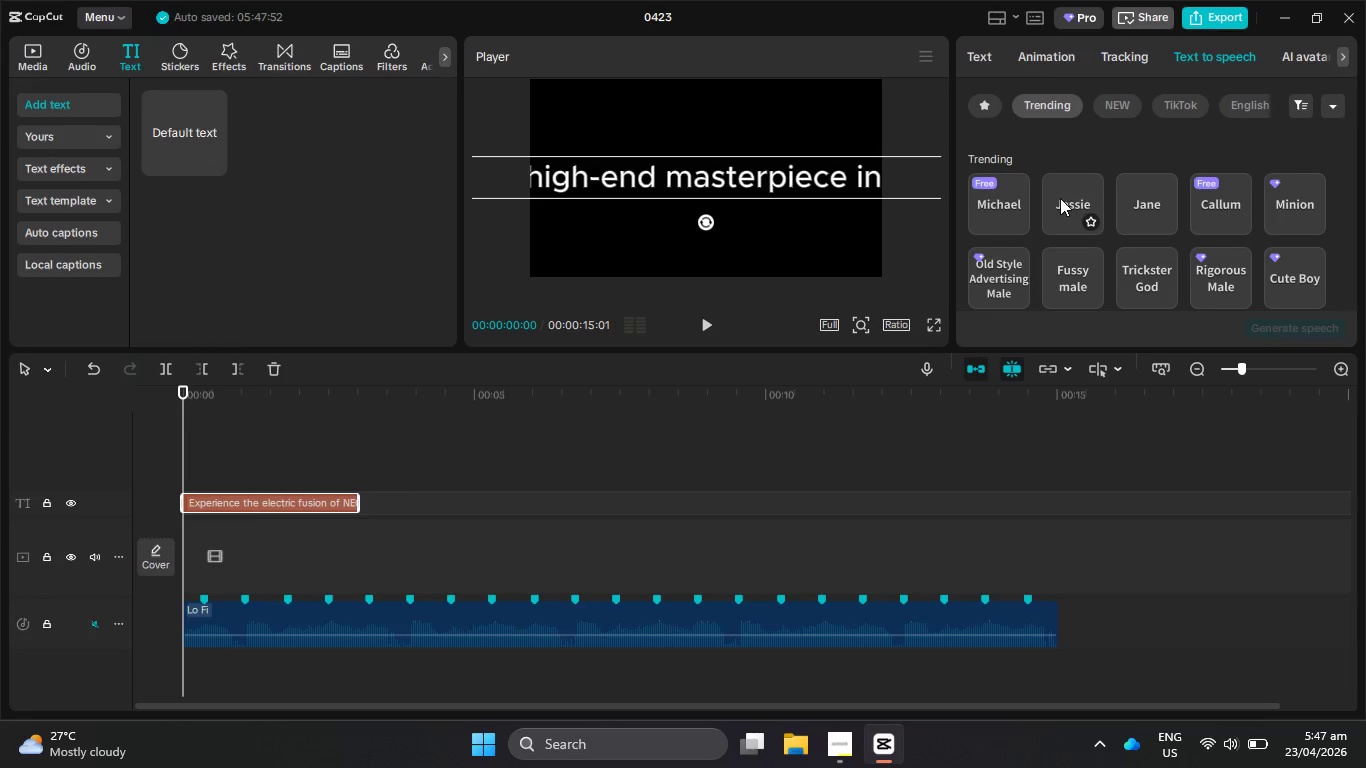 
left_click([1287, 328])
 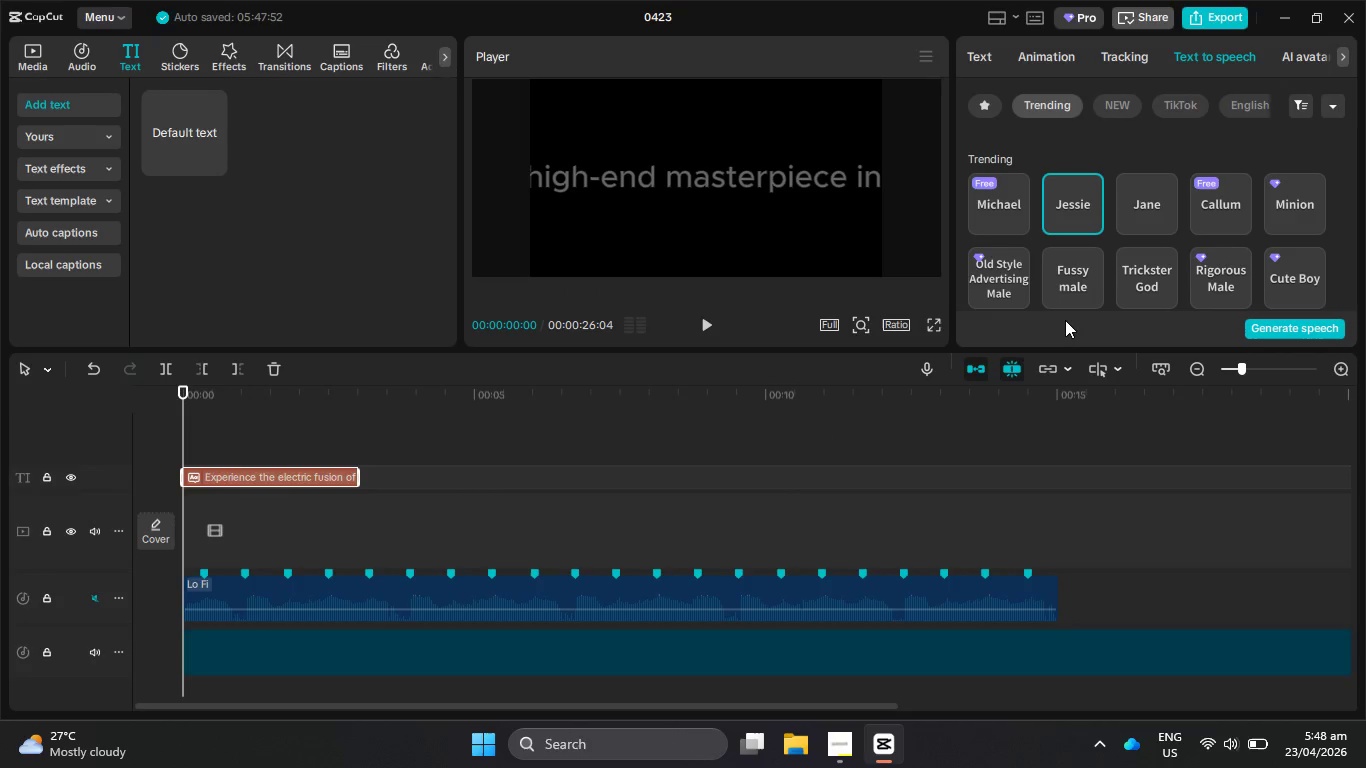 
wait(8.89)
 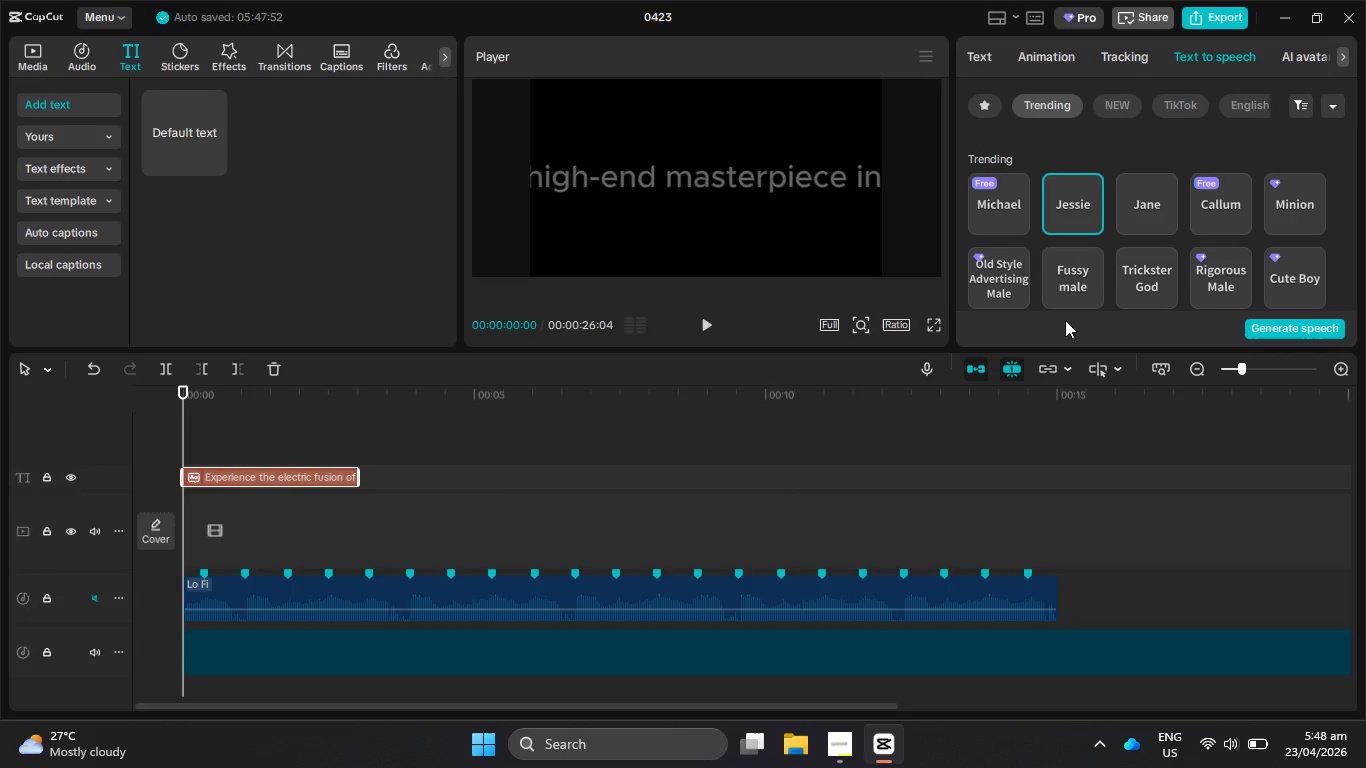 
hold_key(key=ControlLeft, duration=3.92)
scroll: coordinate [902, 451], scroll_direction: down, amount: 9.0
 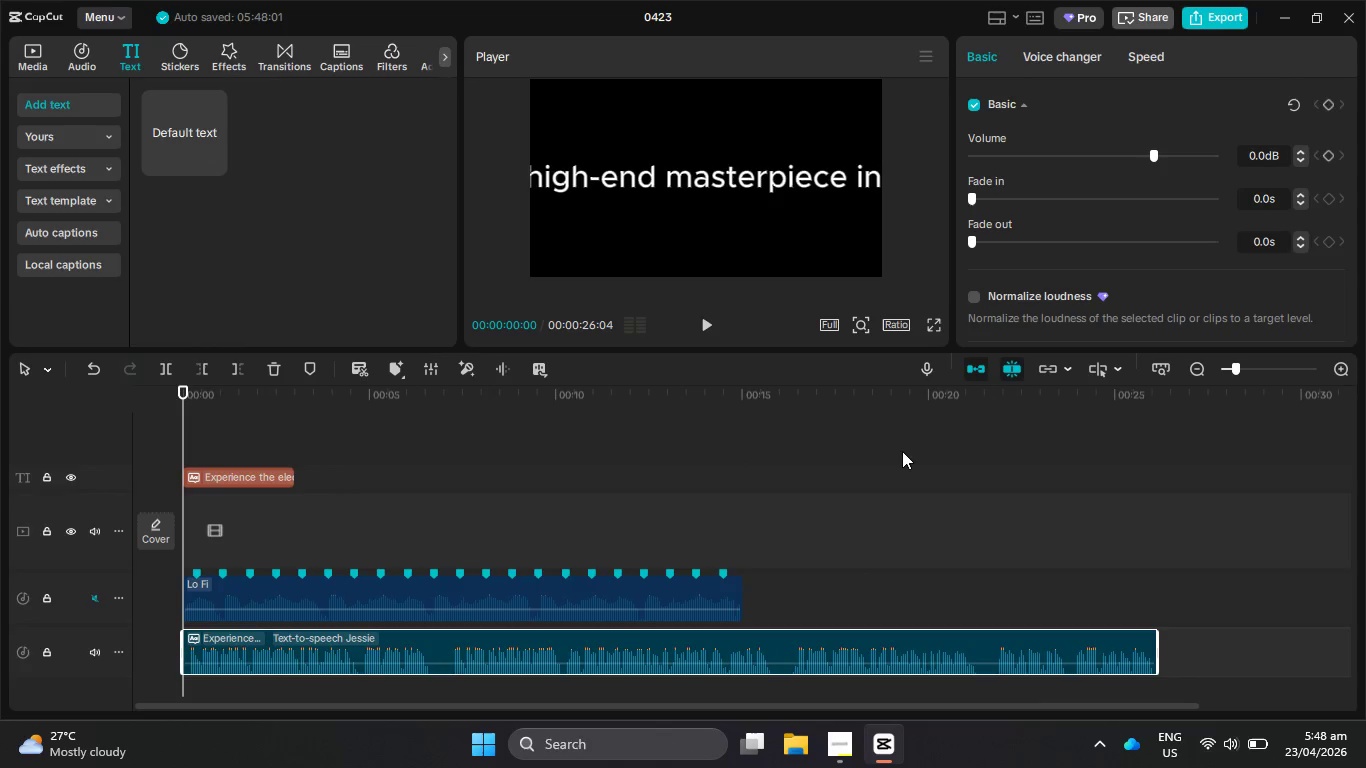 
scroll: coordinate [902, 451], scroll_direction: up, amount: 4.0
 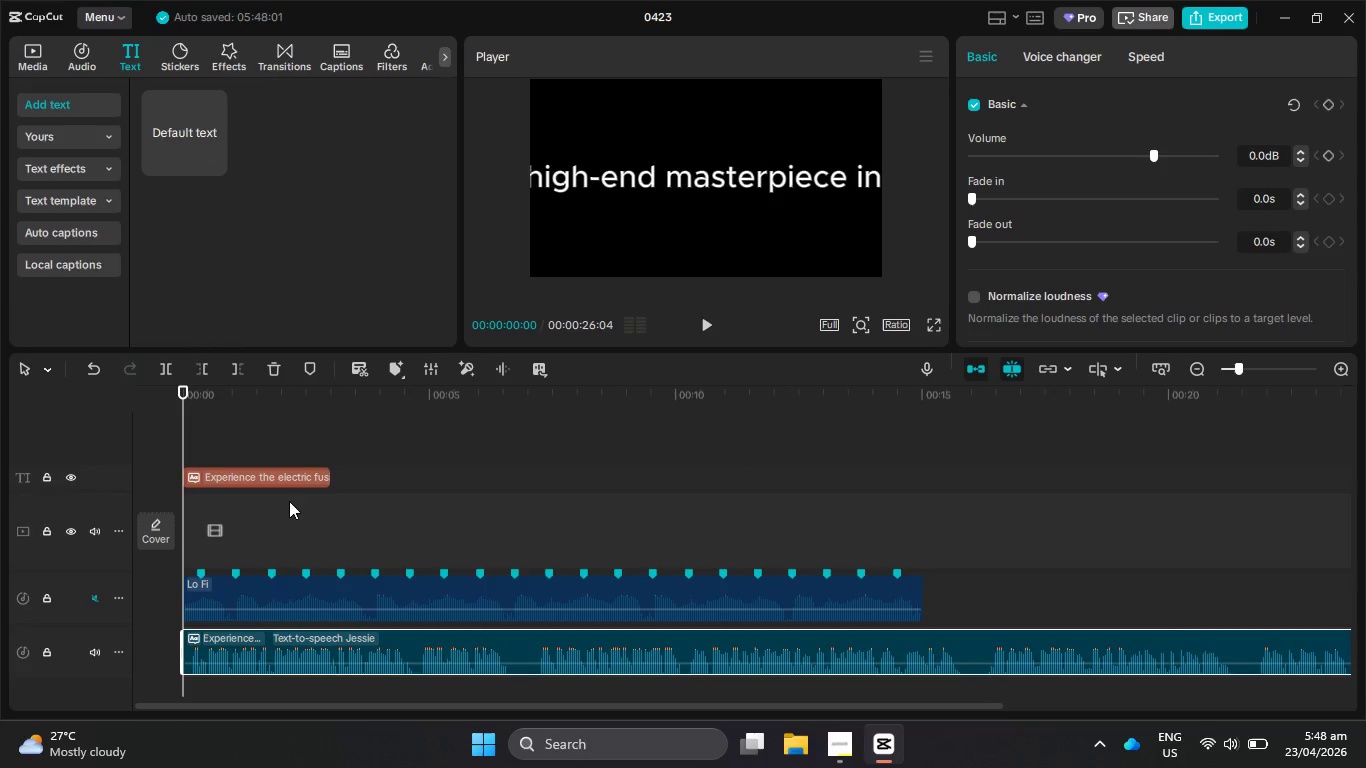 
left_click([298, 475])
 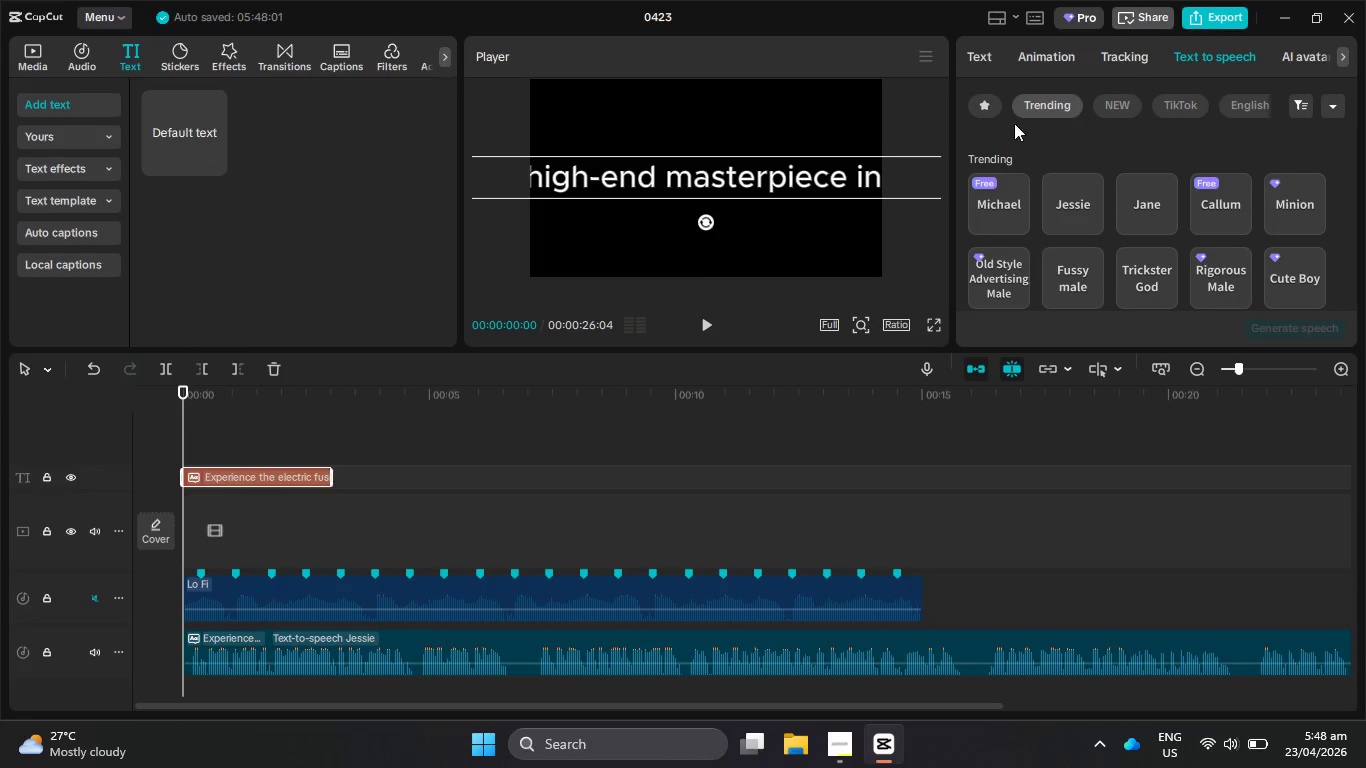 
left_click([986, 64])
 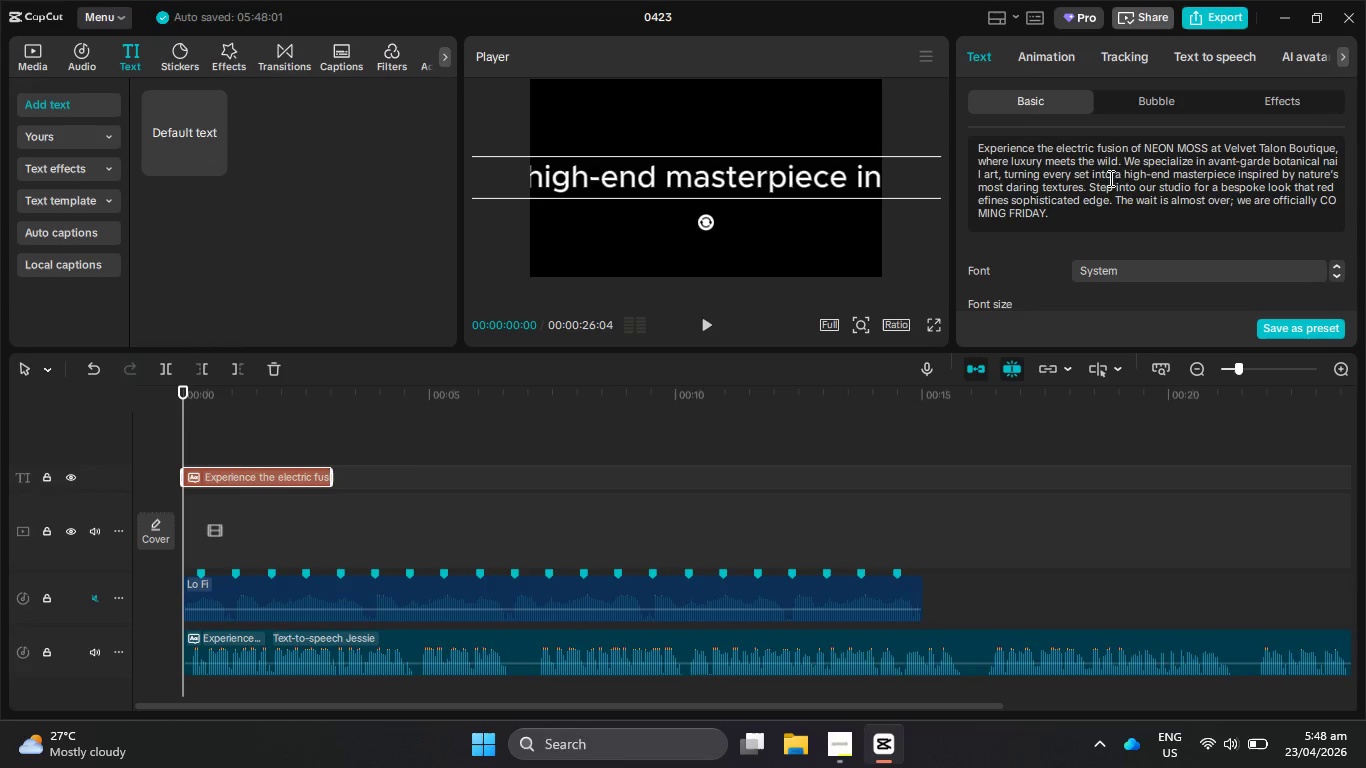 
wait(10.19)
 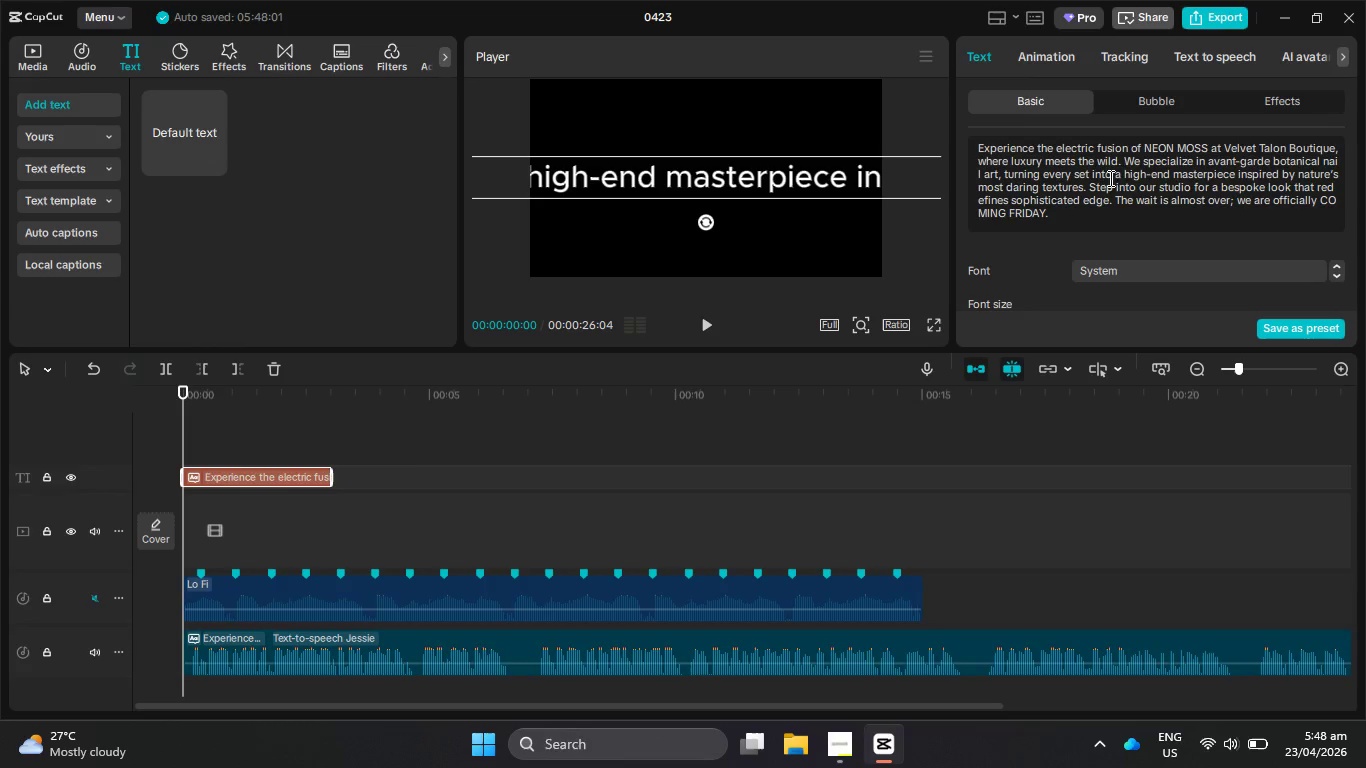 
left_click_drag(start_coordinate=[1083, 190], to_coordinate=[1115, 203])
 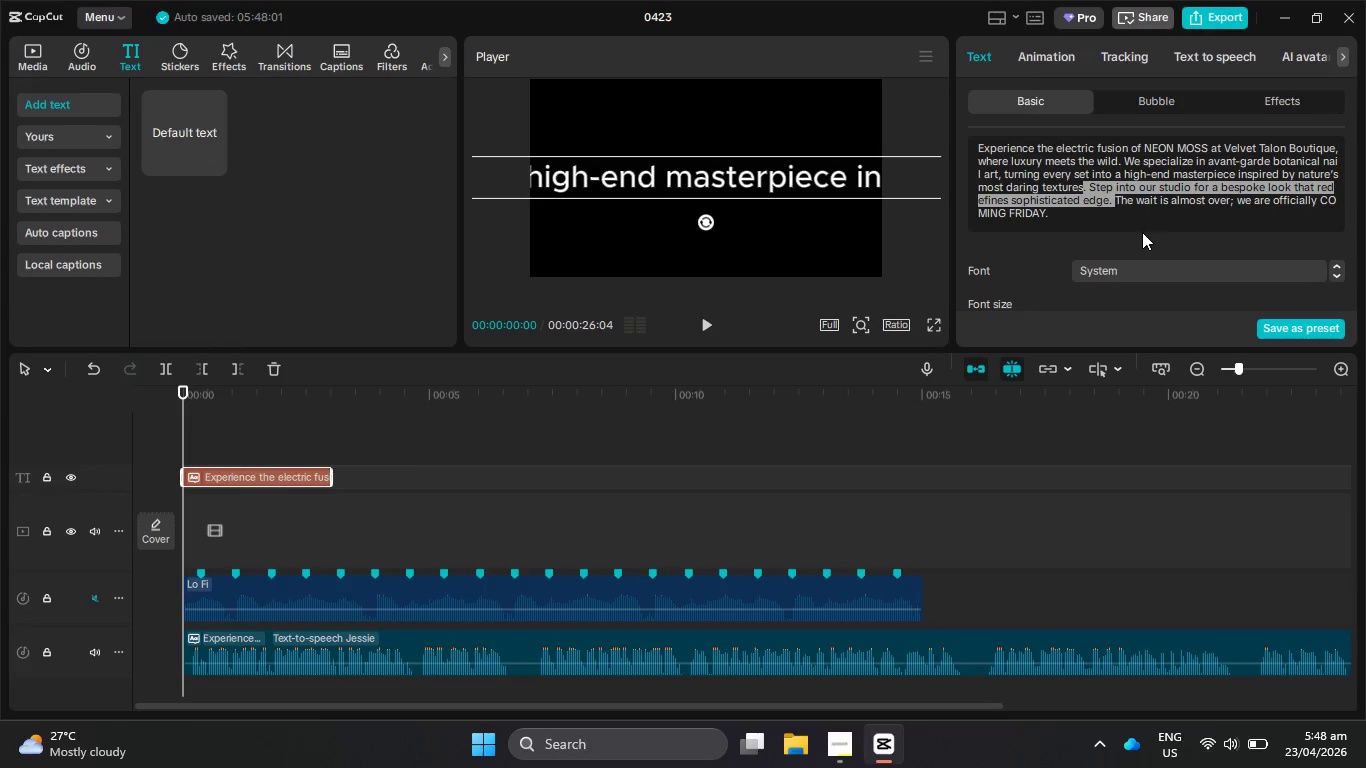 
key(Backspace)
 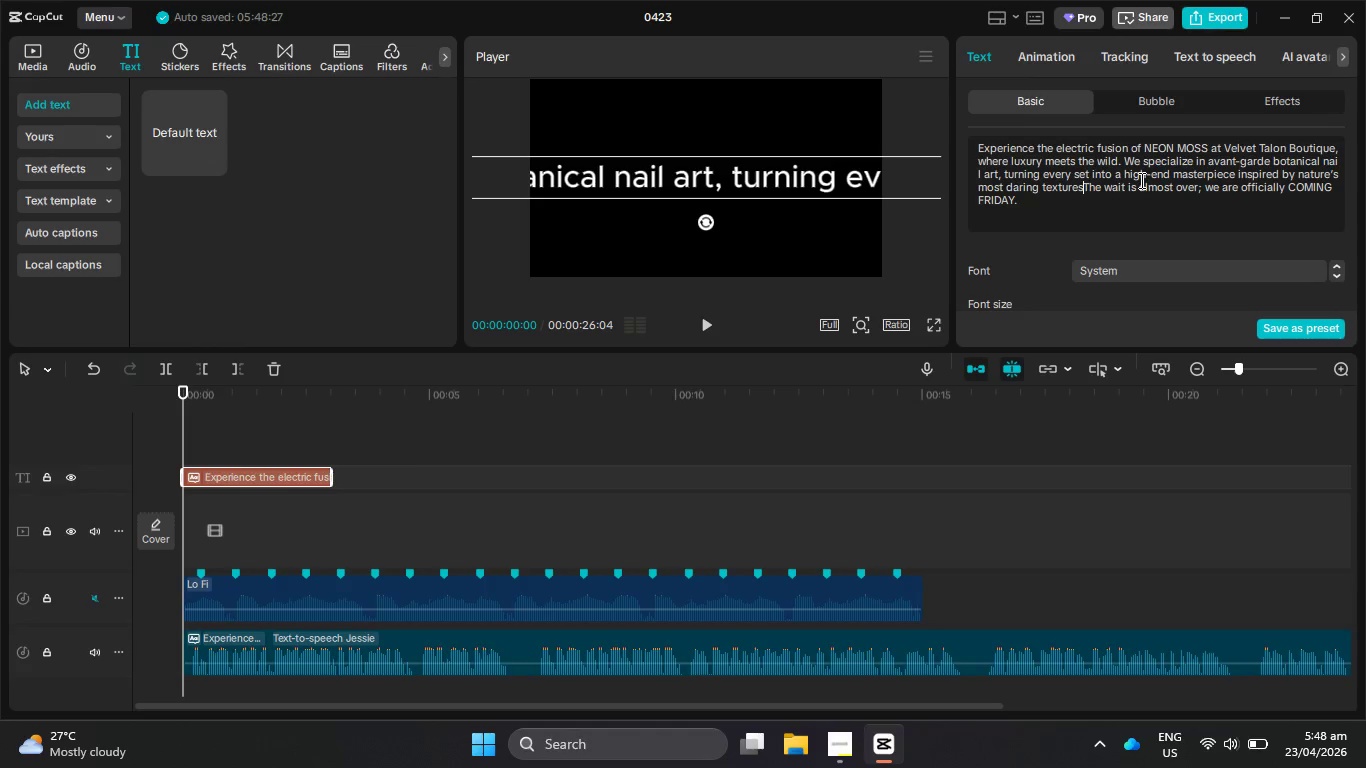 
key(Period)
 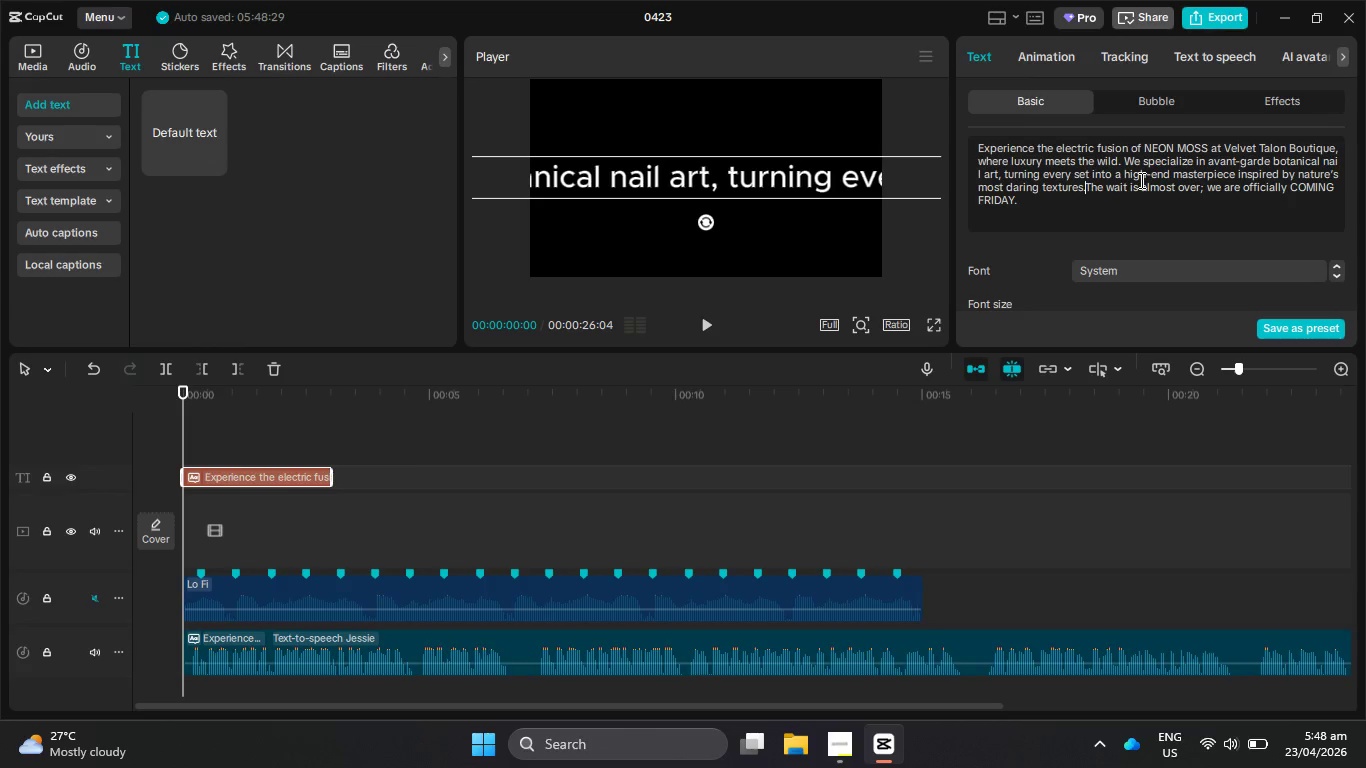 
key(Space)
 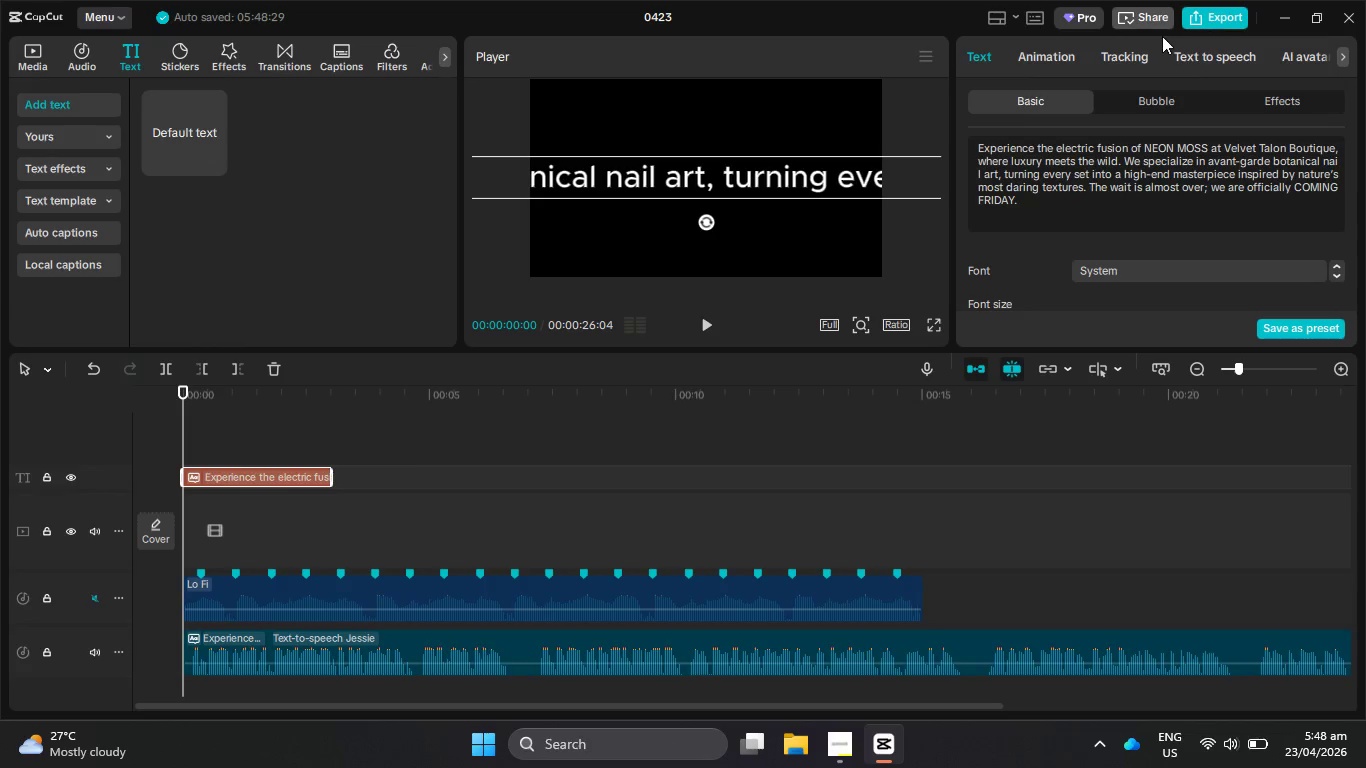 
left_click([1206, 60])
 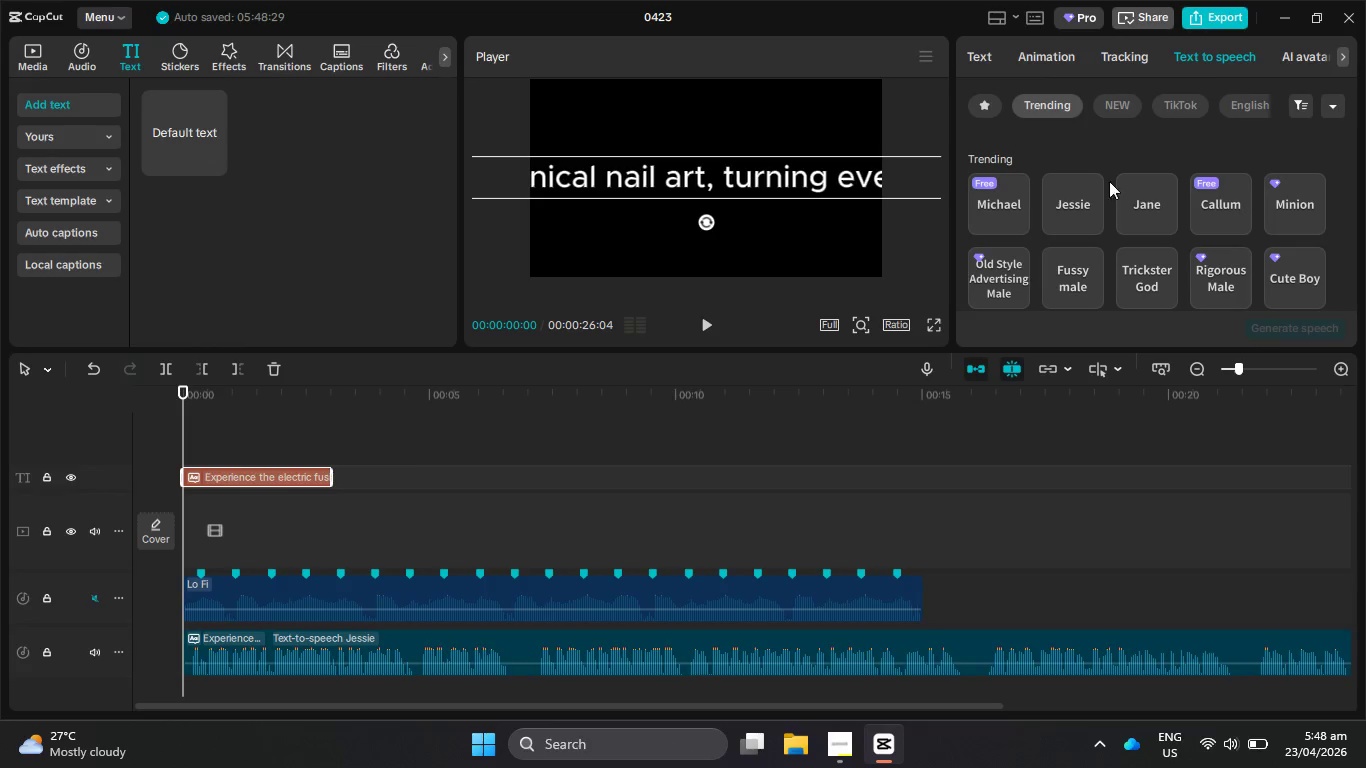 
left_click([1084, 203])
 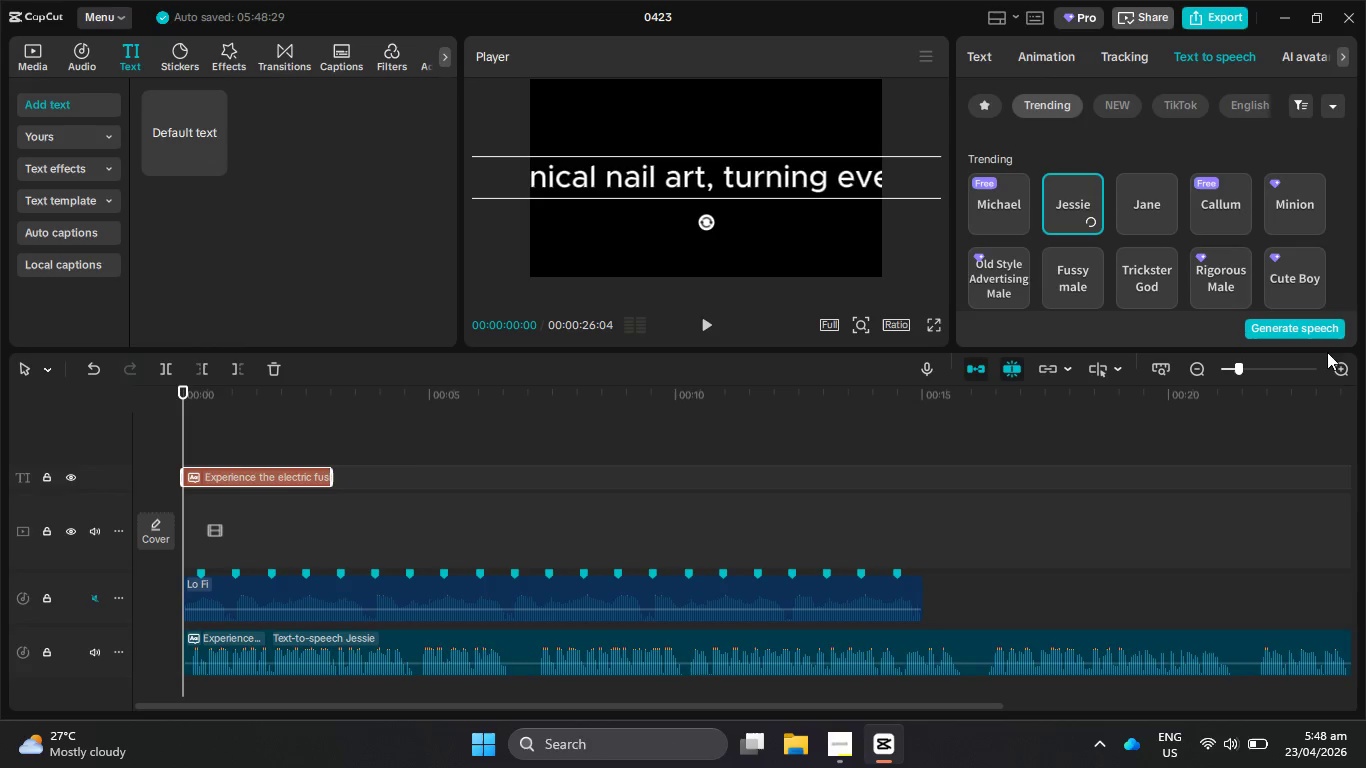 
left_click([1321, 329])
 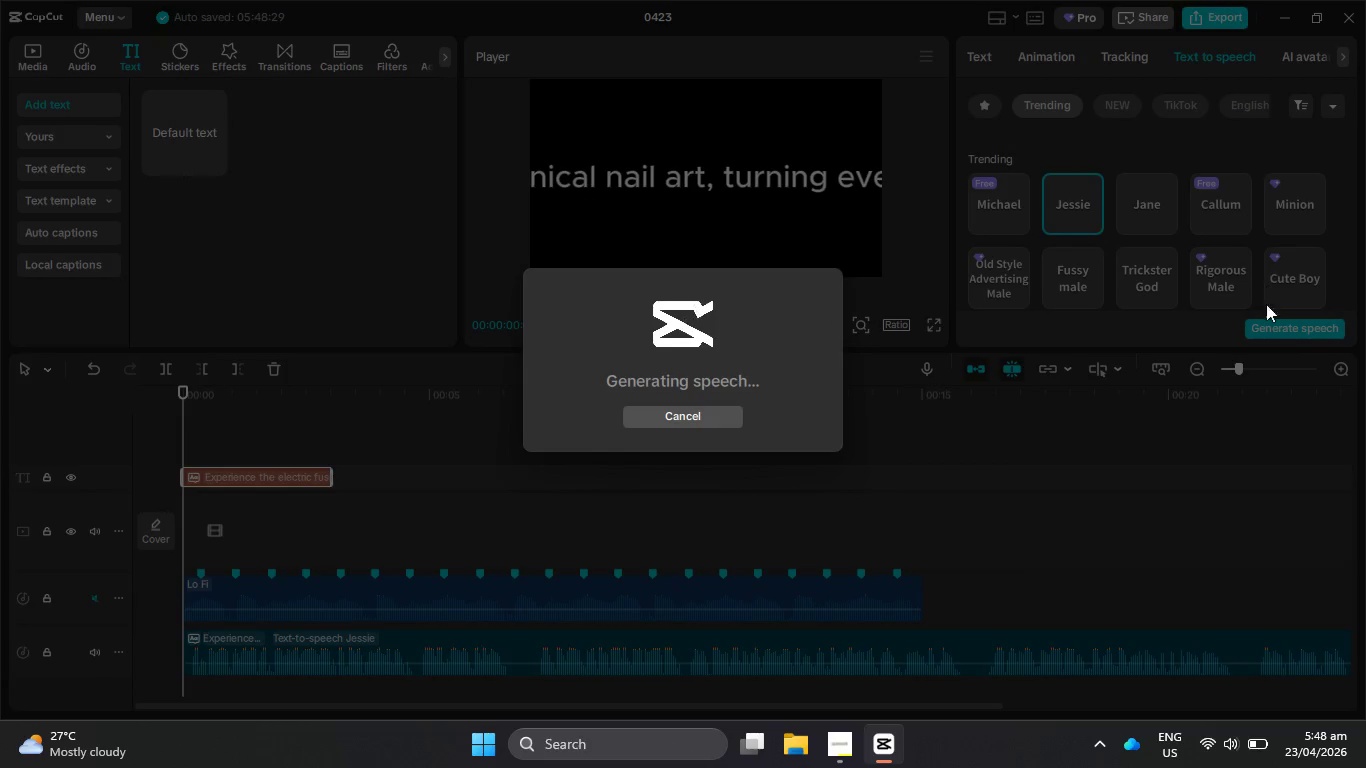 
mouse_move([1224, 438])
 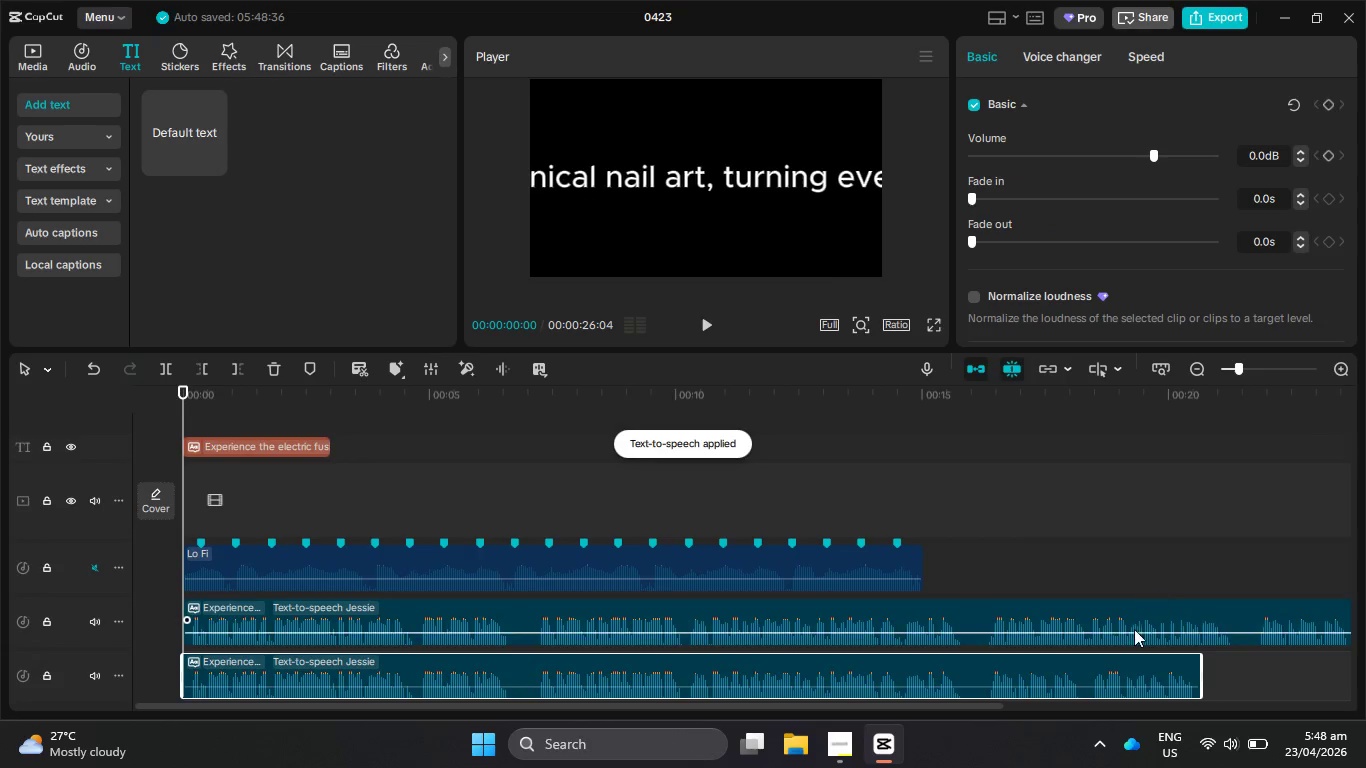 
left_click([1133, 629])
 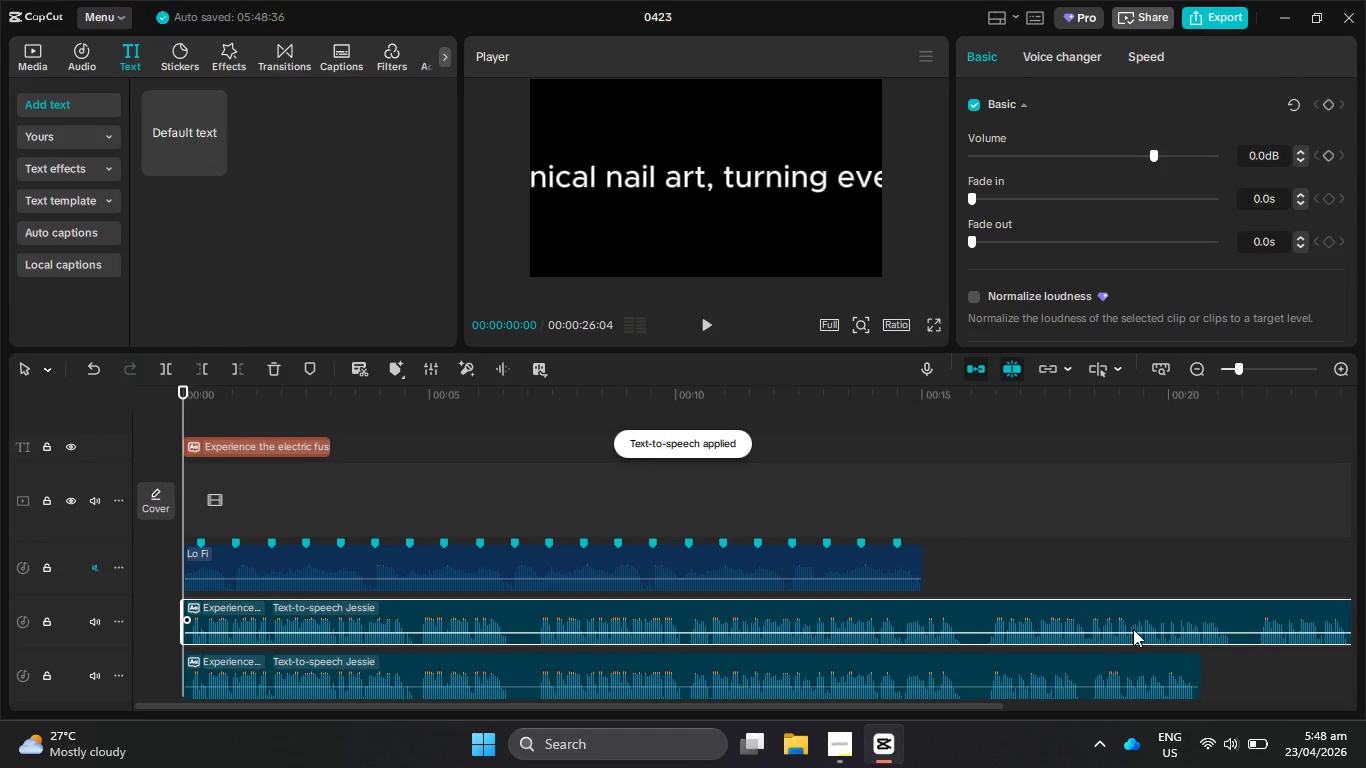 
key(Backspace)
 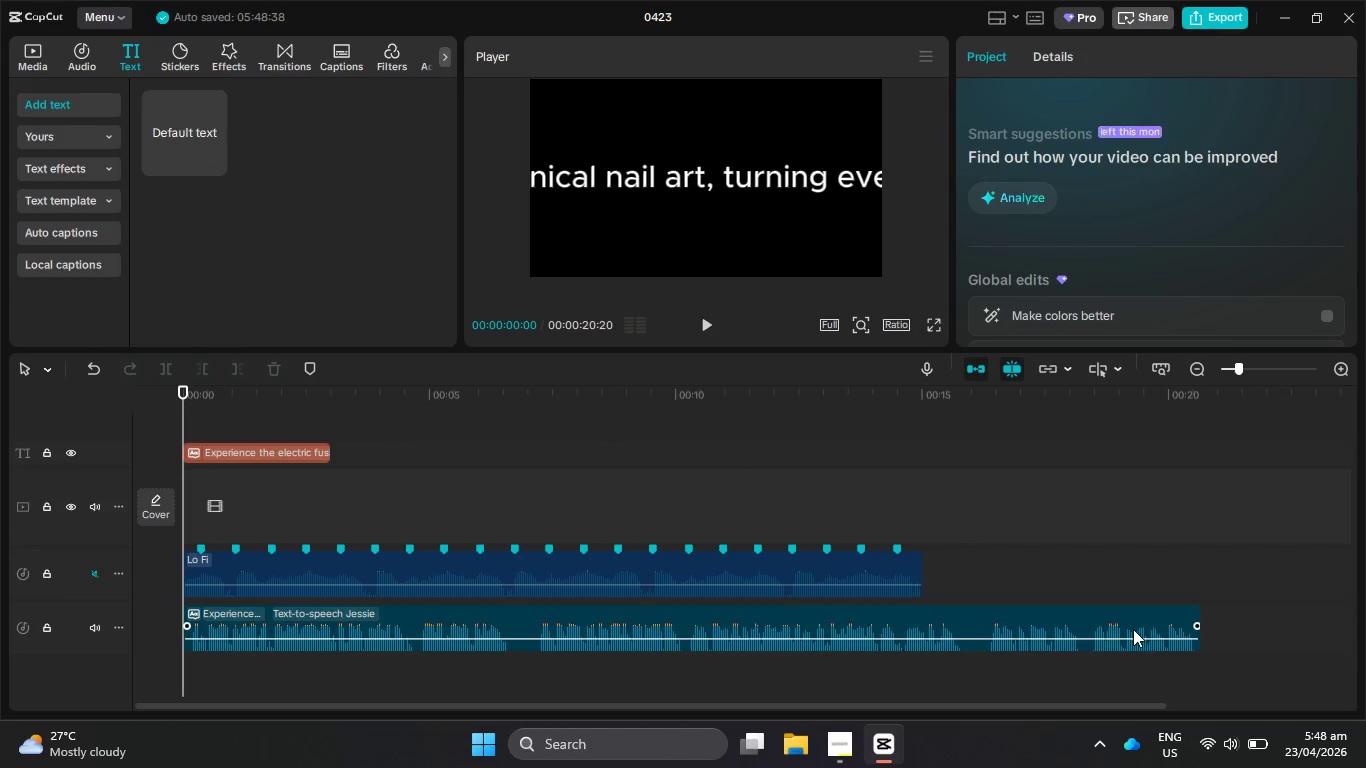 
left_click([1125, 615])
 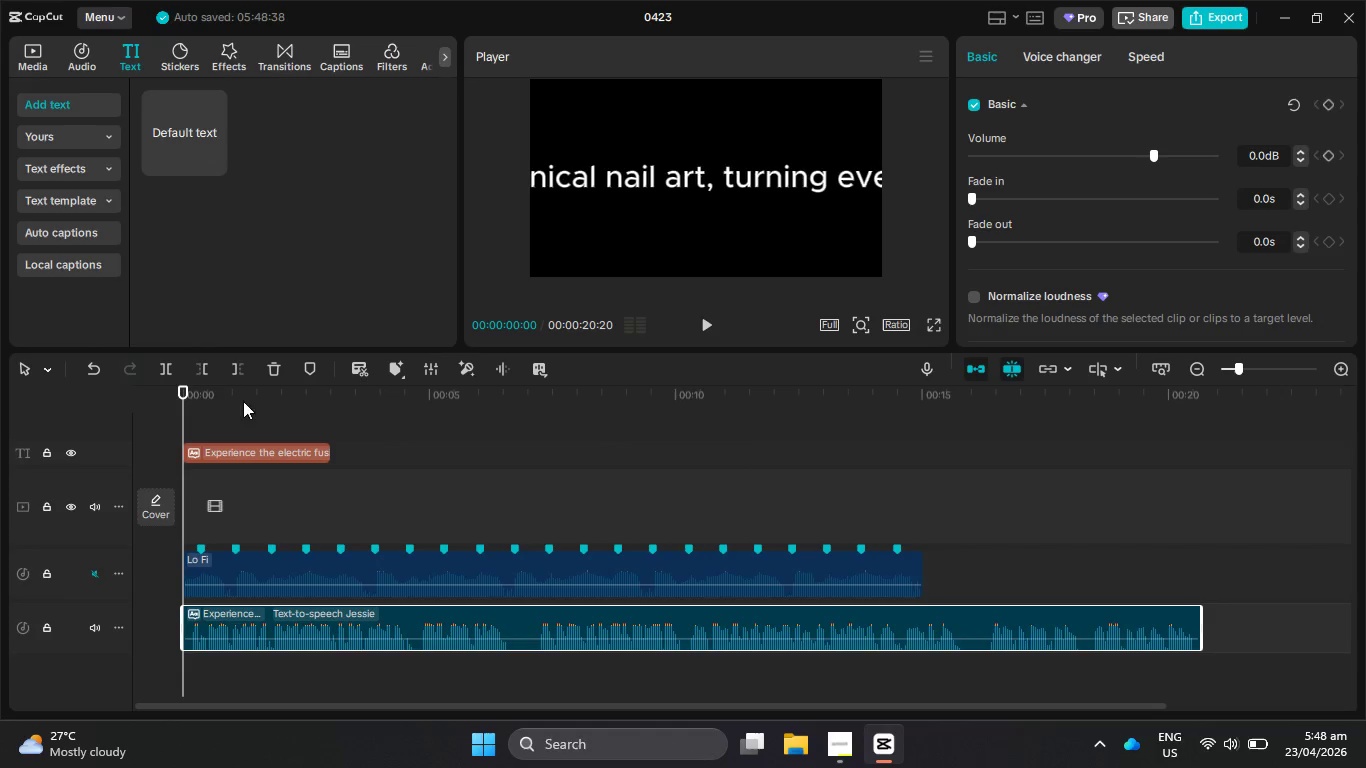 
left_click([290, 456])
 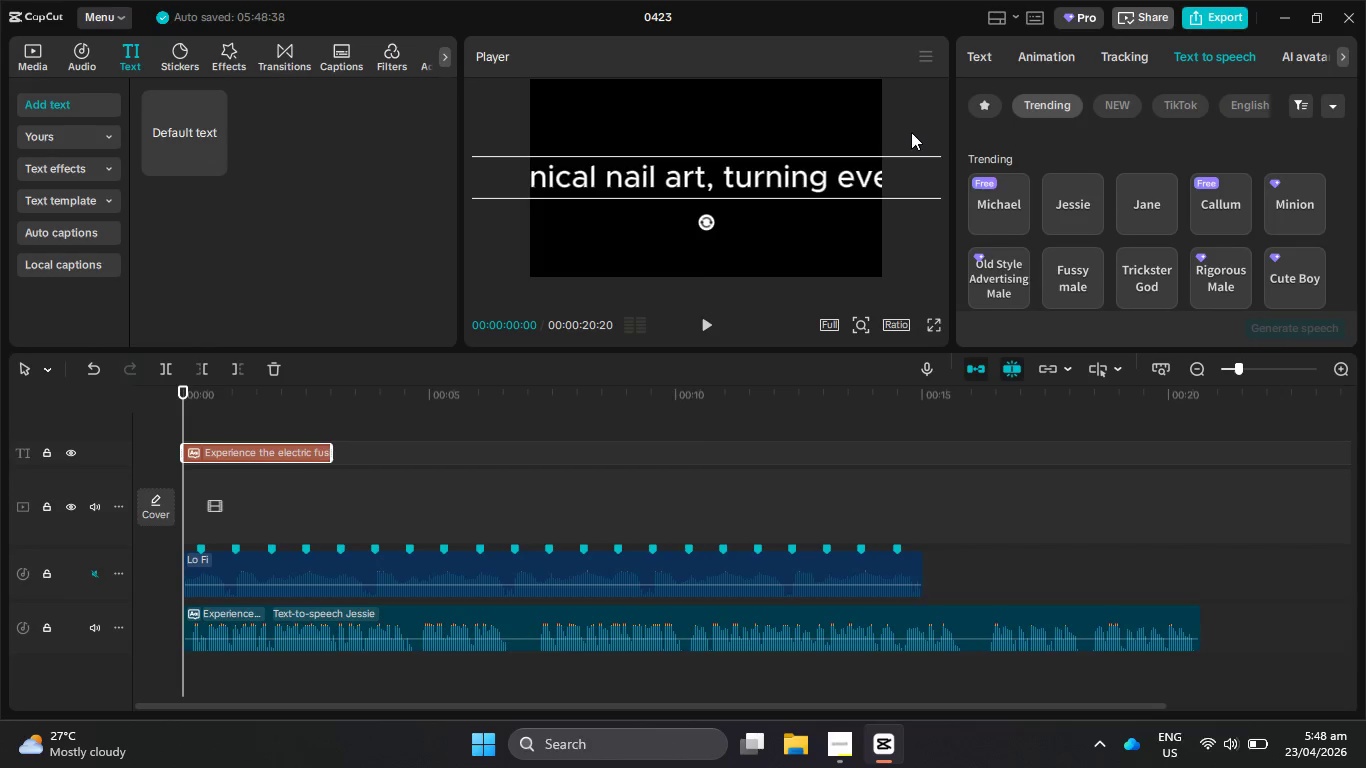 
left_click([978, 63])
 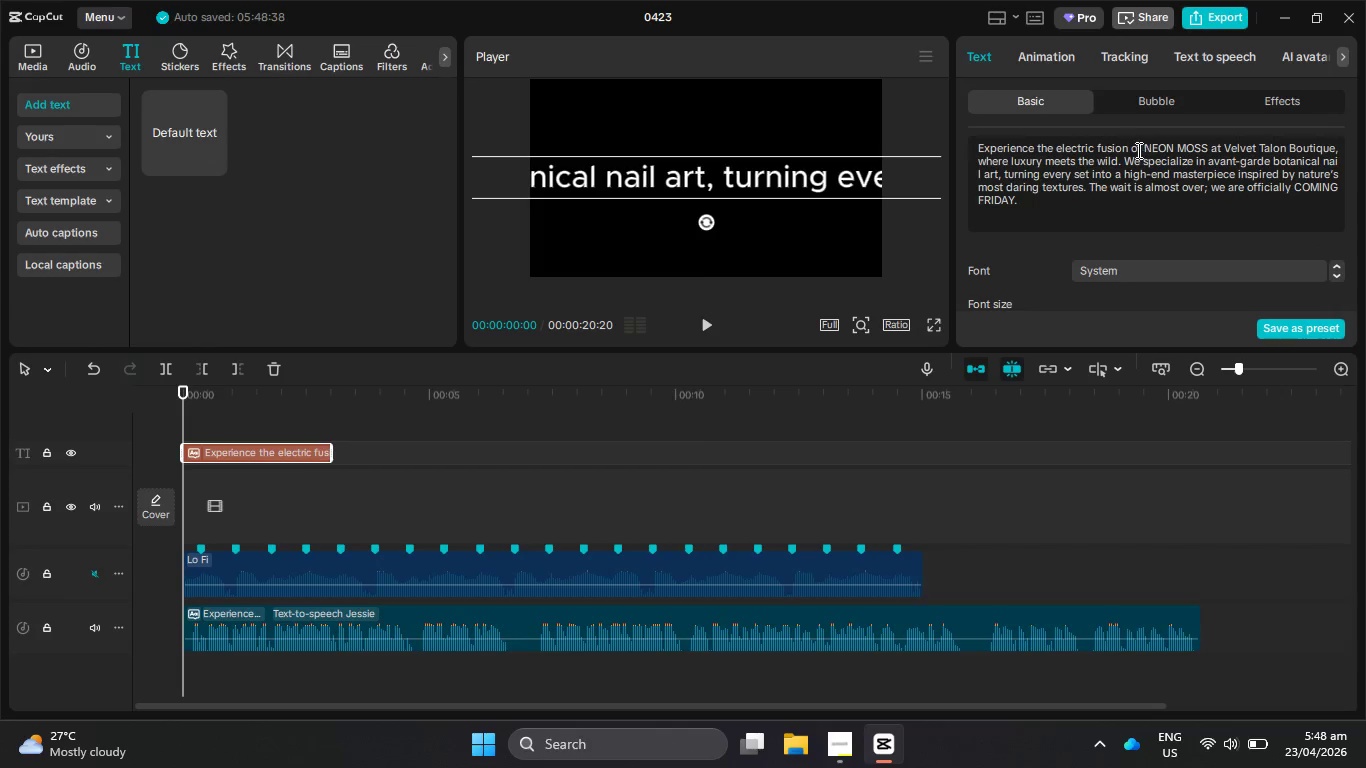 
wait(5.36)
 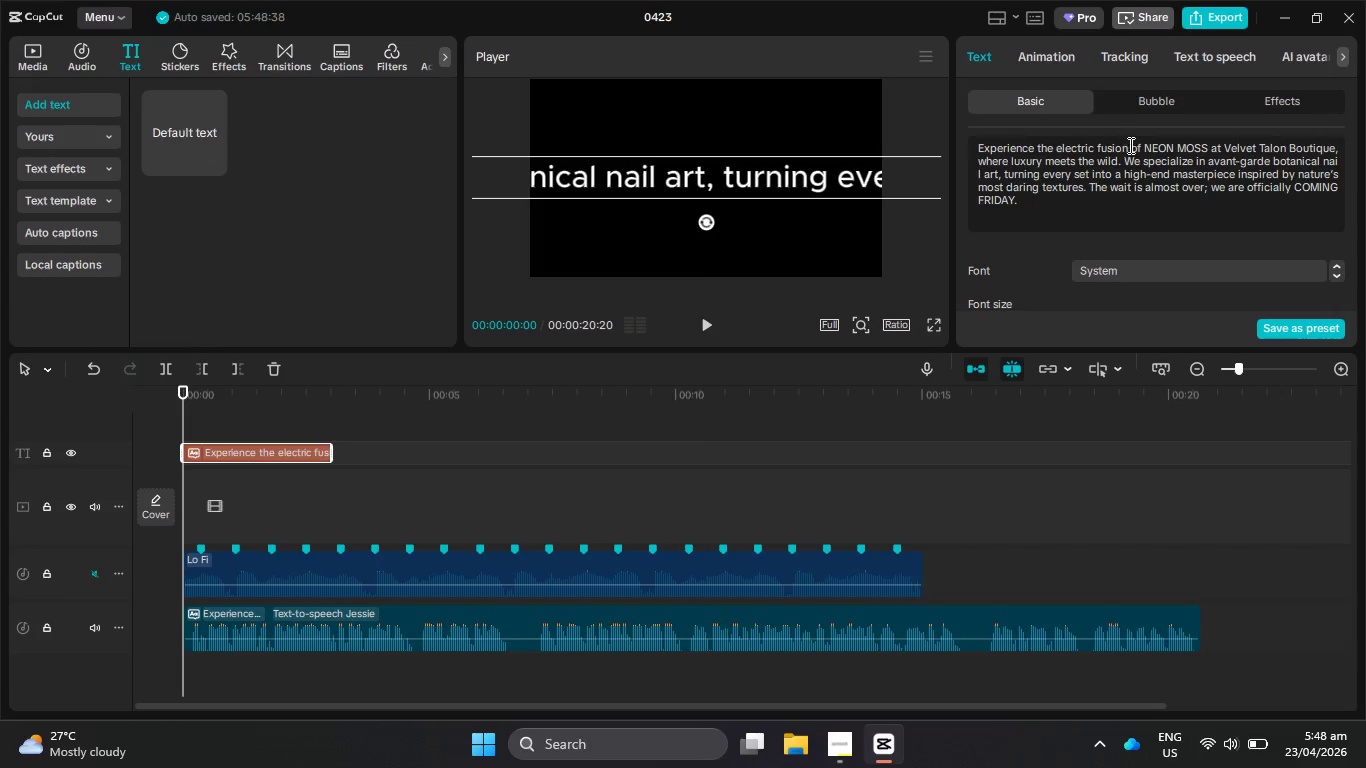 
left_click_drag(start_coordinate=[1139, 147], to_coordinate=[1103, 145])
 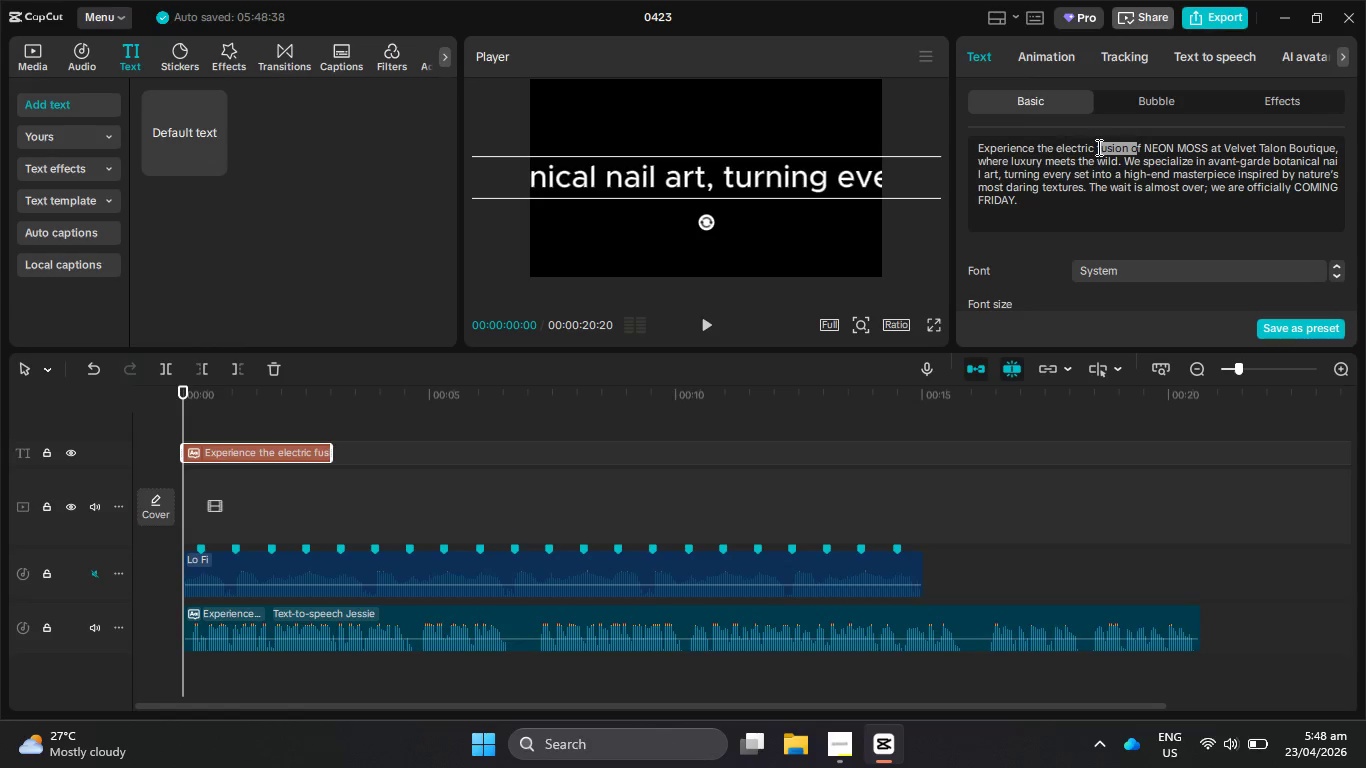 
left_click([1097, 147])
 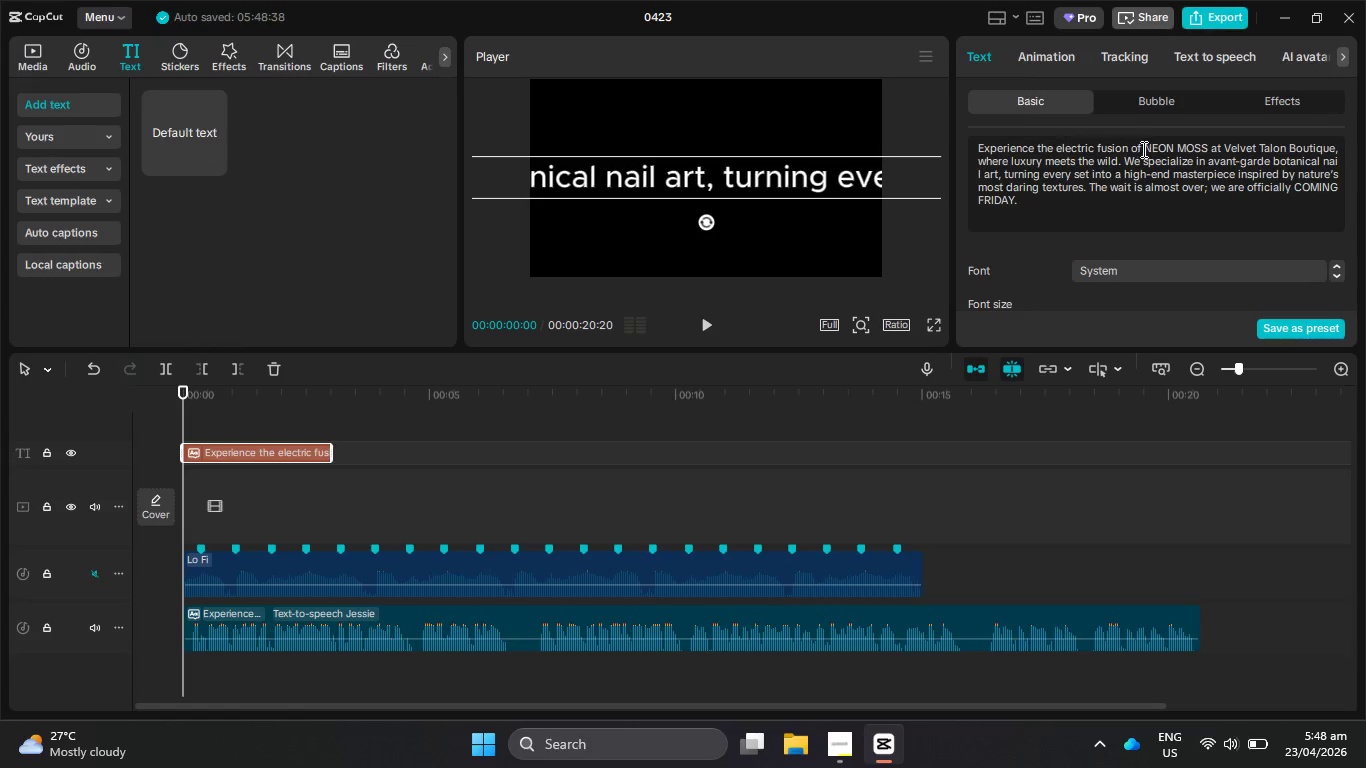 
left_click_drag(start_coordinate=[1145, 149], to_coordinate=[1055, 150])
 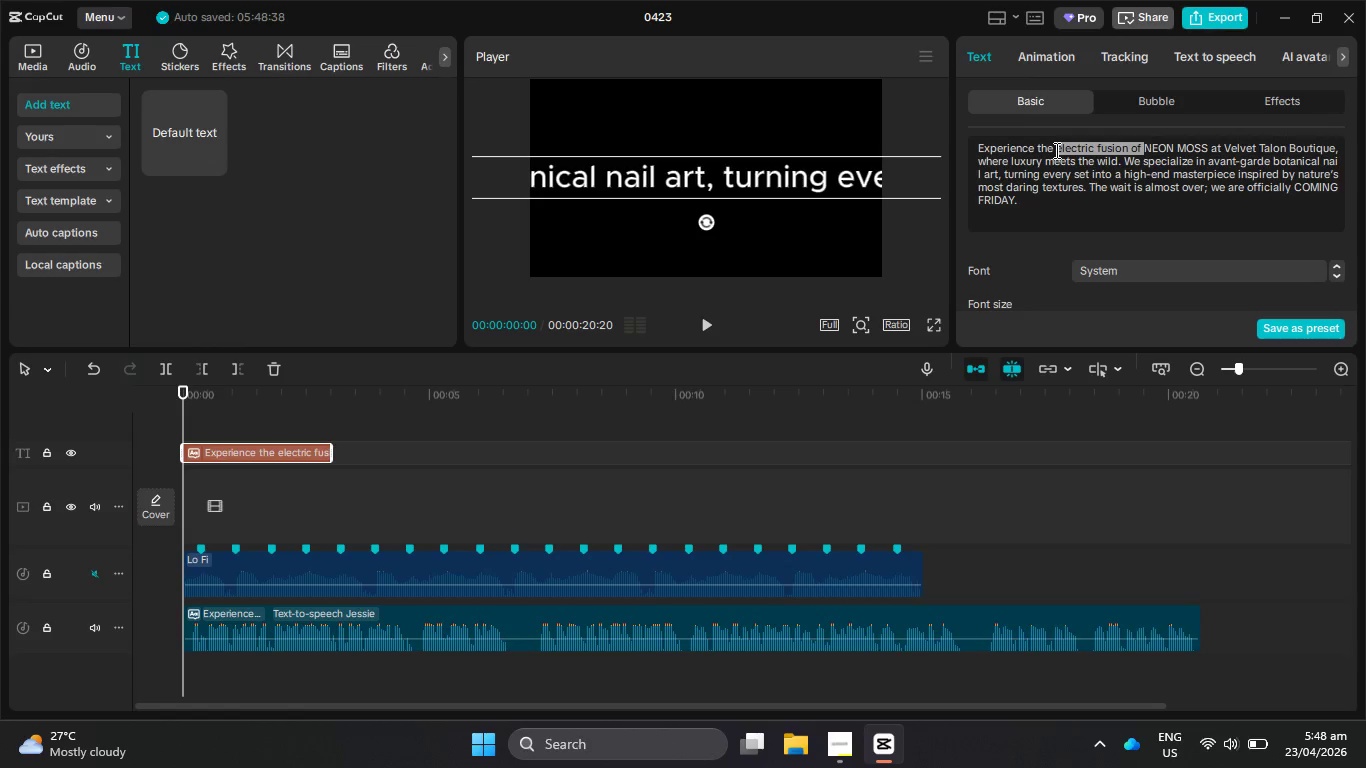 
key(Backspace)
 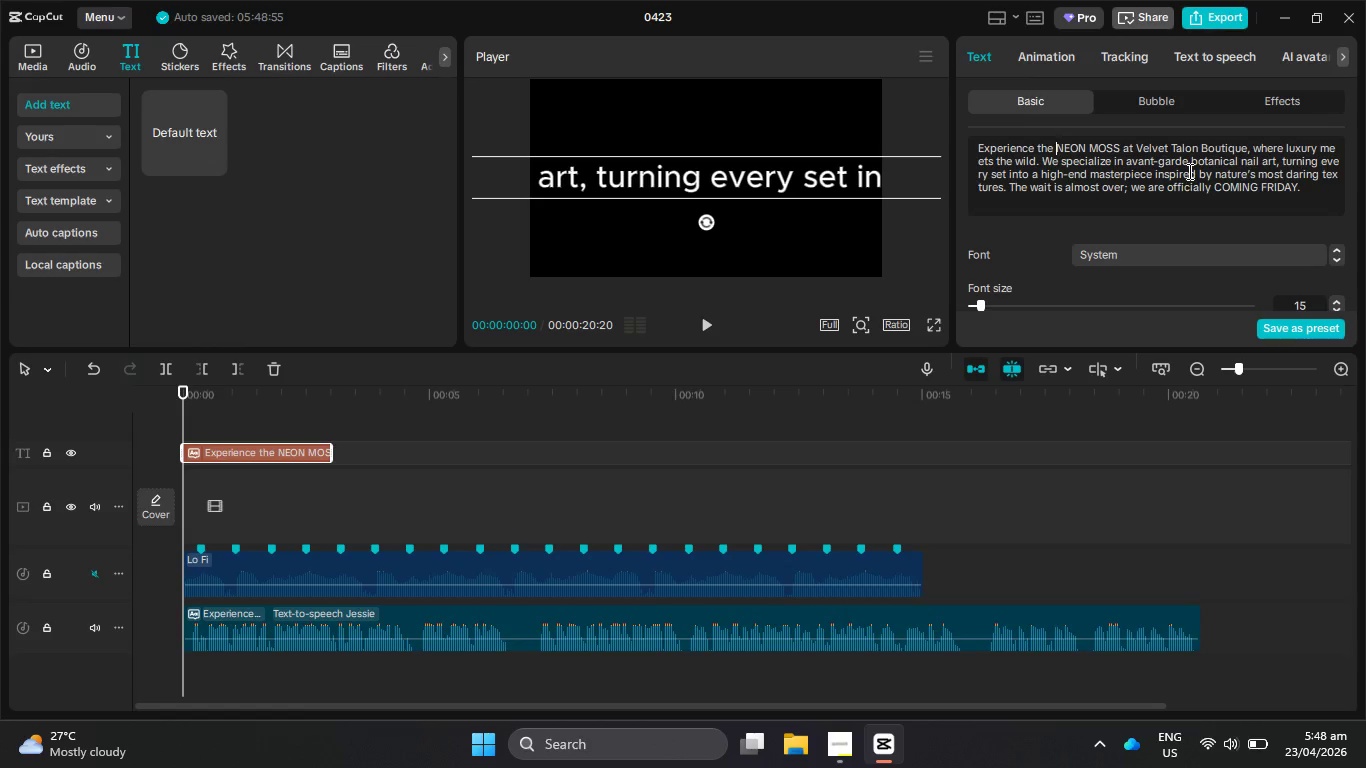 
wait(8.78)
 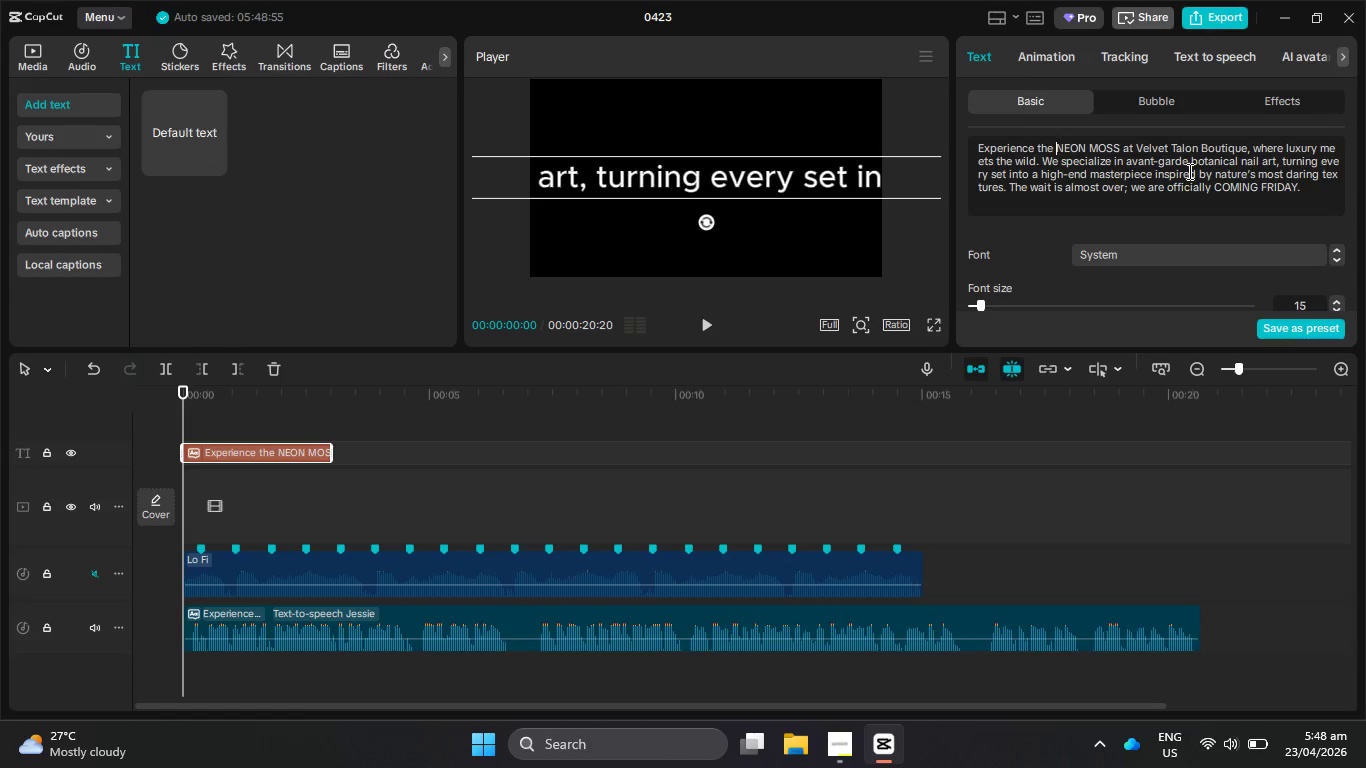 
left_click([1060, 203])
 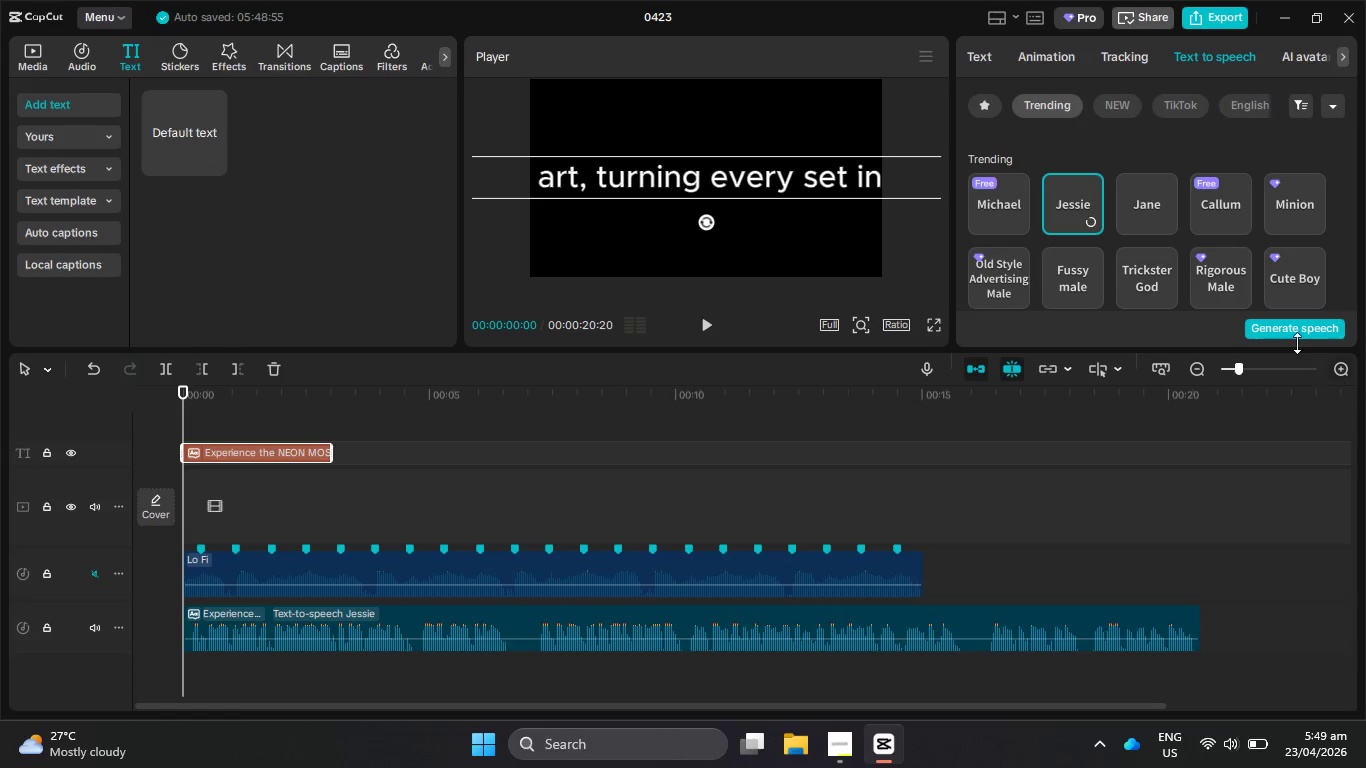 
left_click([1286, 327])
 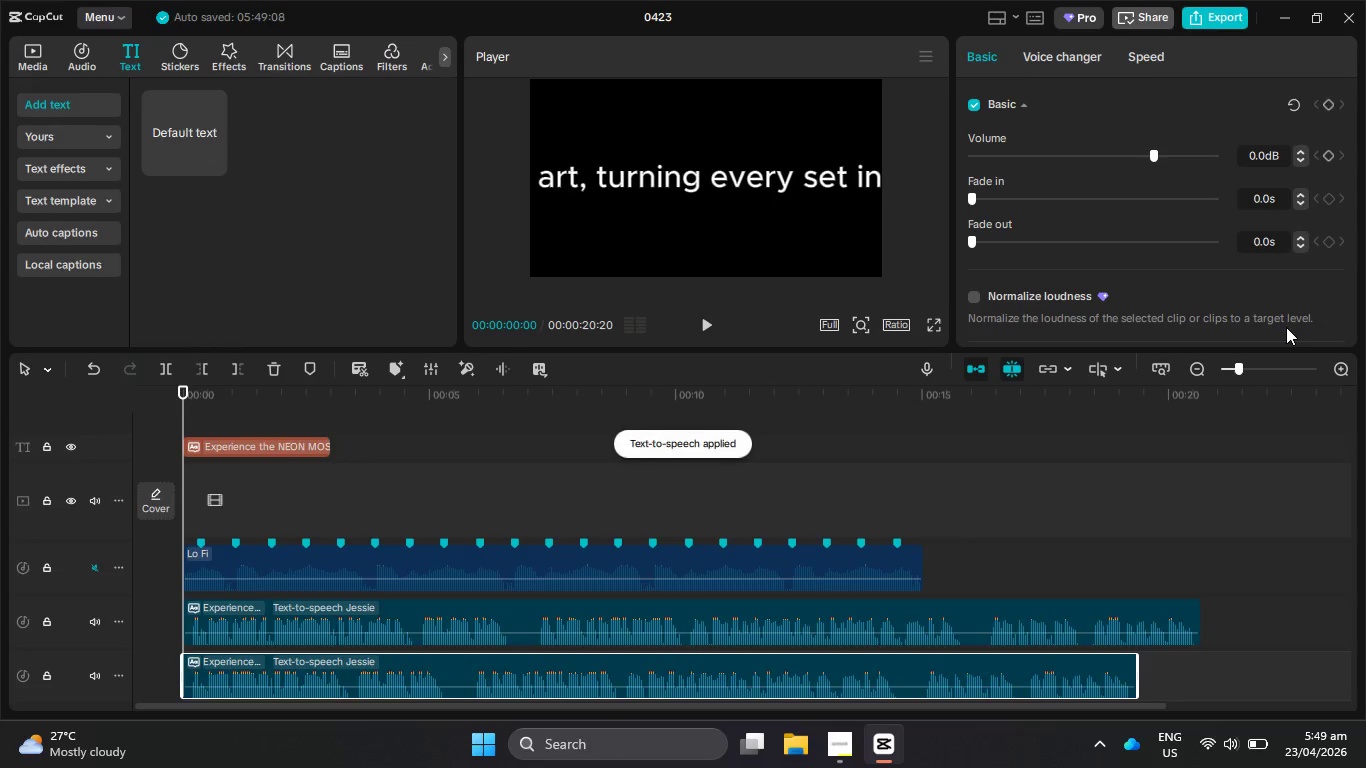 
wait(5.47)
 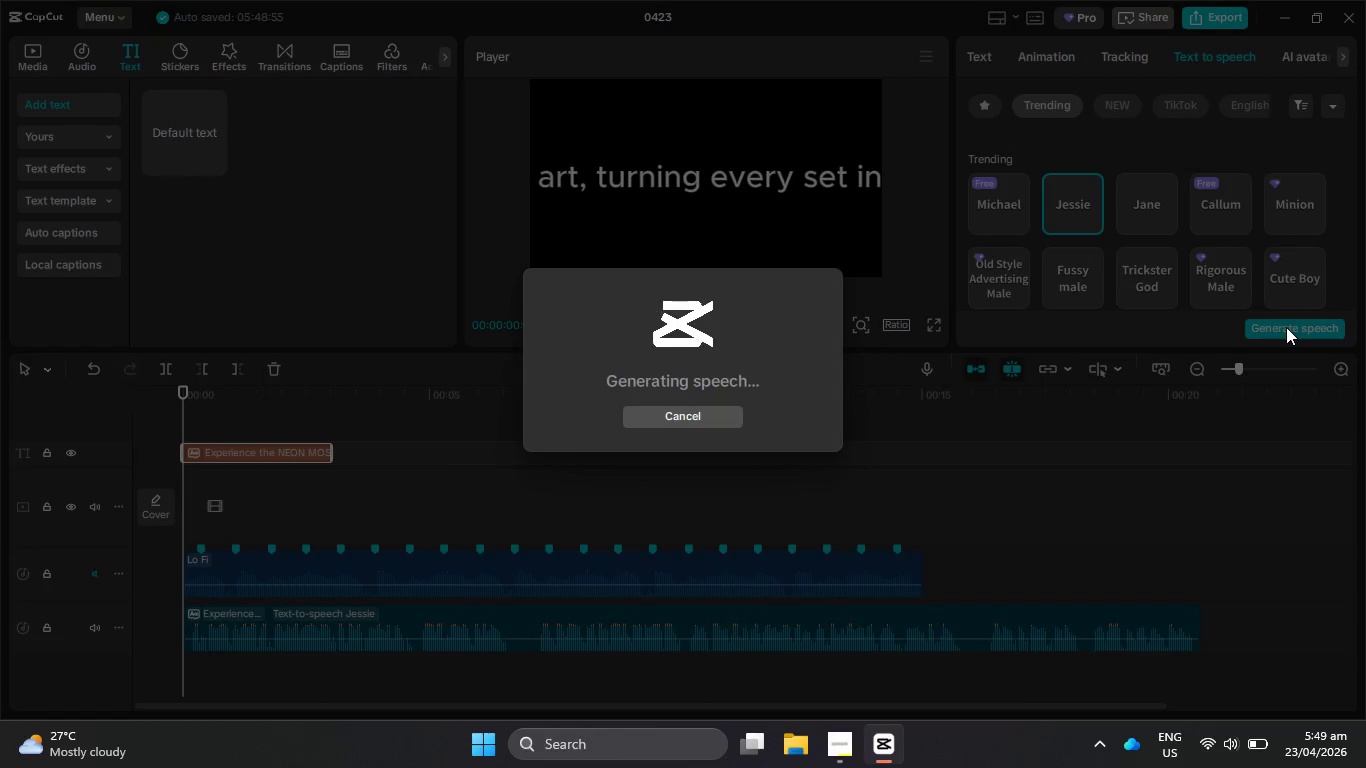 
left_click([1144, 611])
 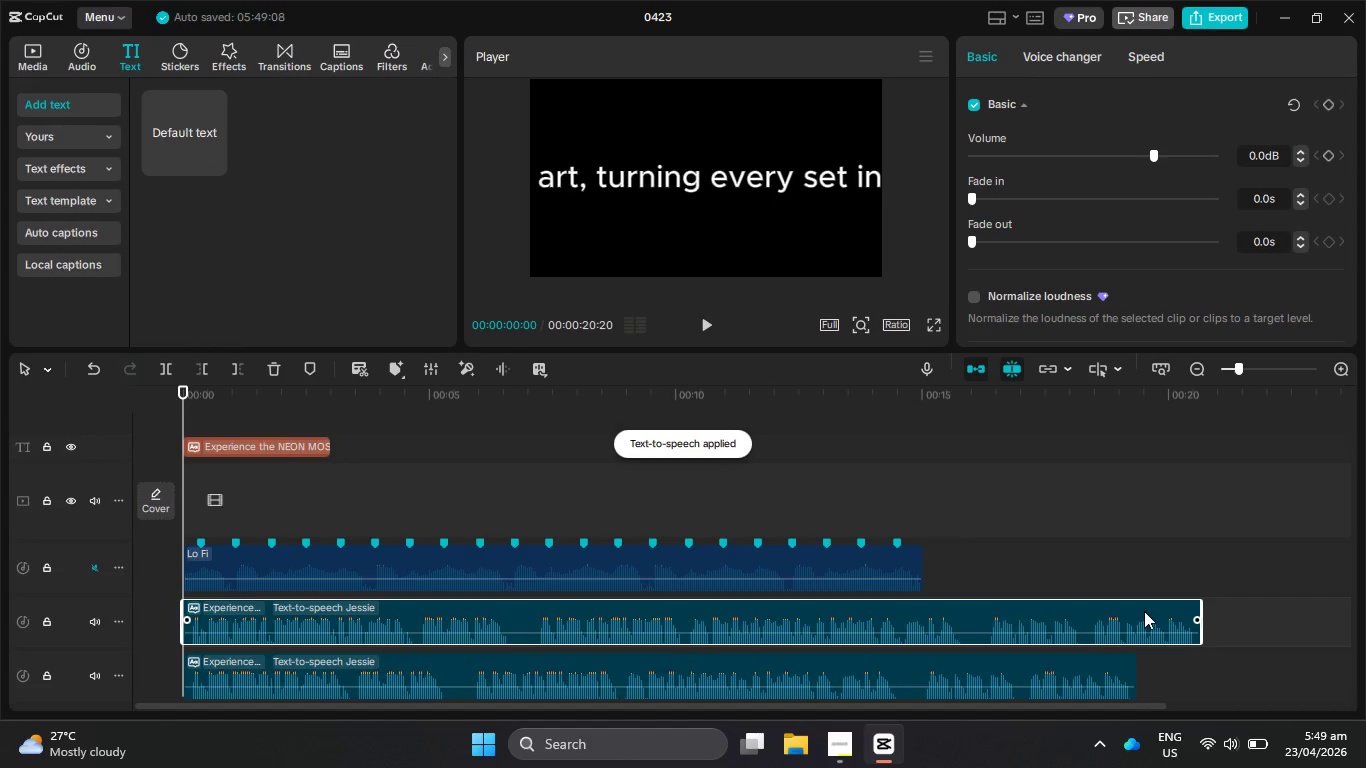 
key(Backslash)
 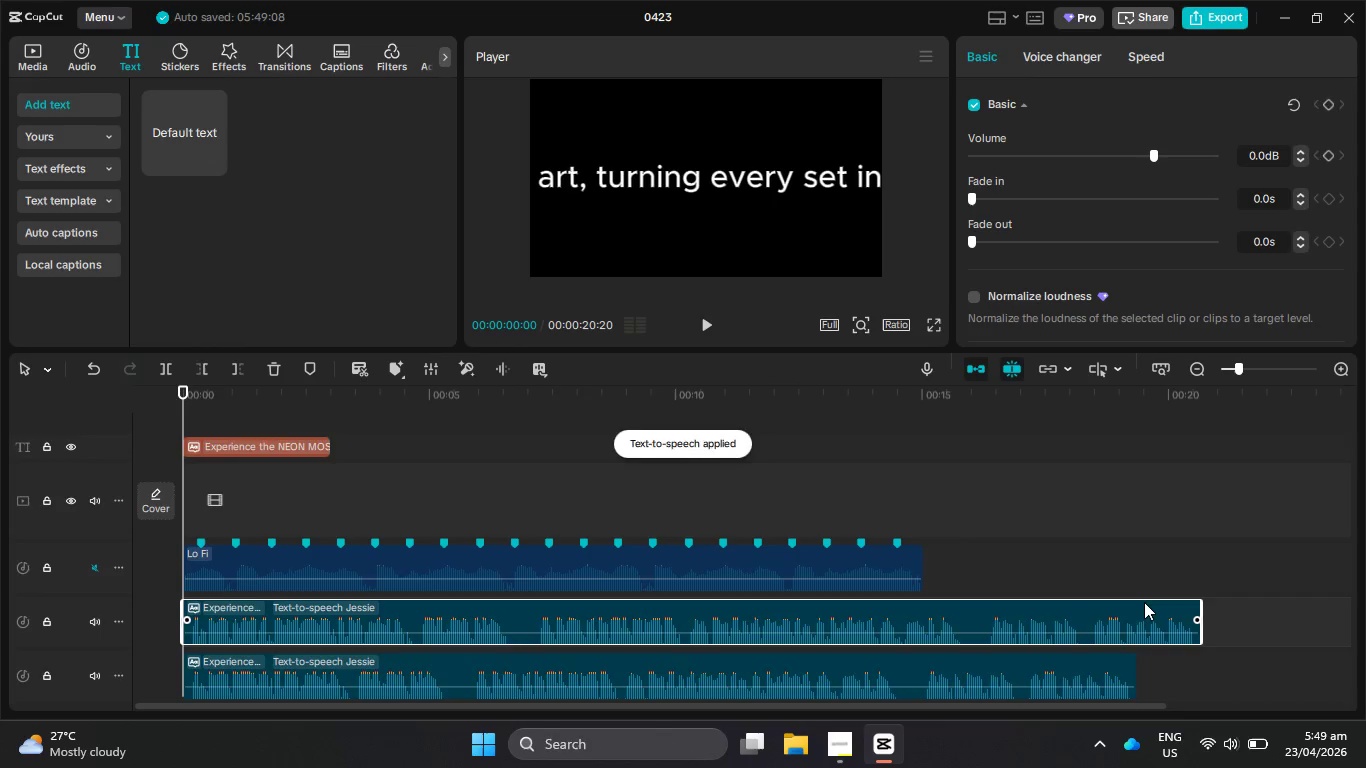 
key(Backspace)
 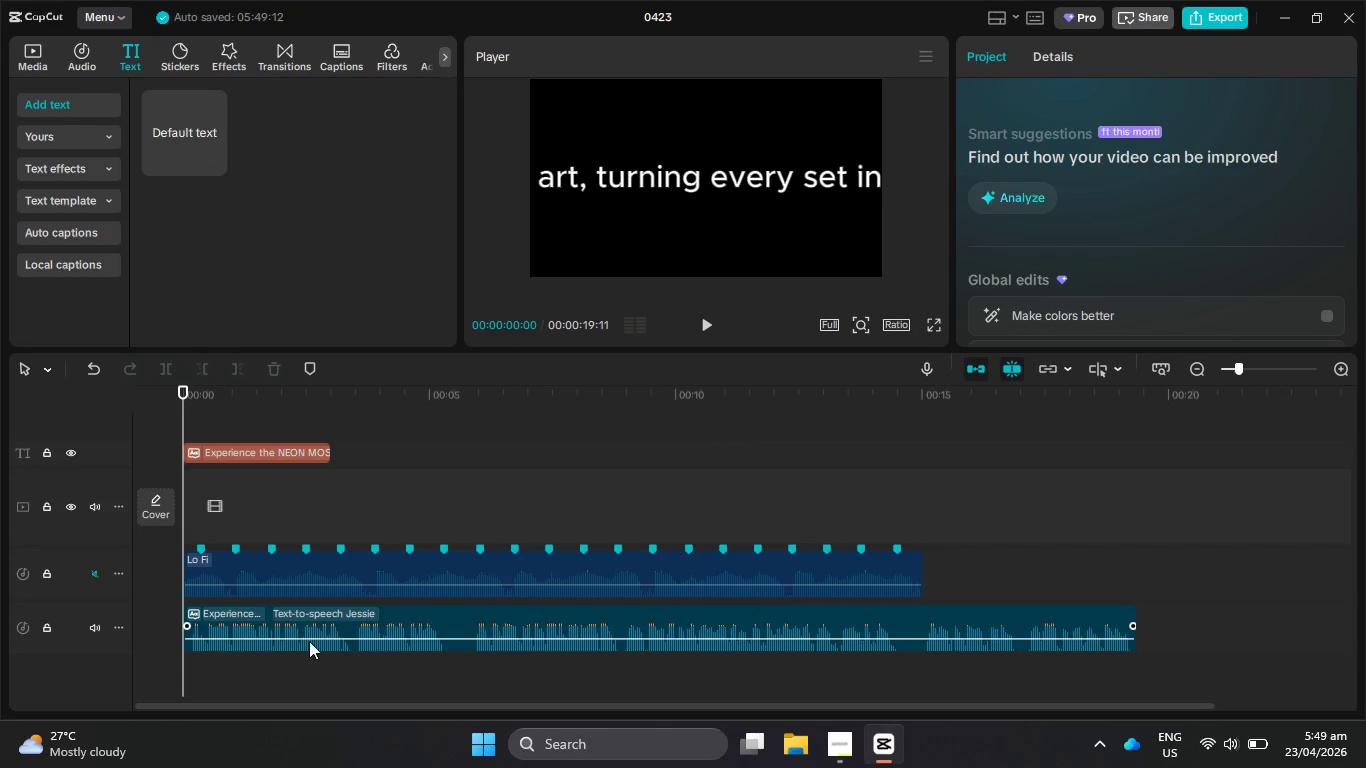 
hold_key(key=ControlLeft, duration=0.89)
scroll: coordinate [311, 642], scroll_direction: up, amount: 13.0
 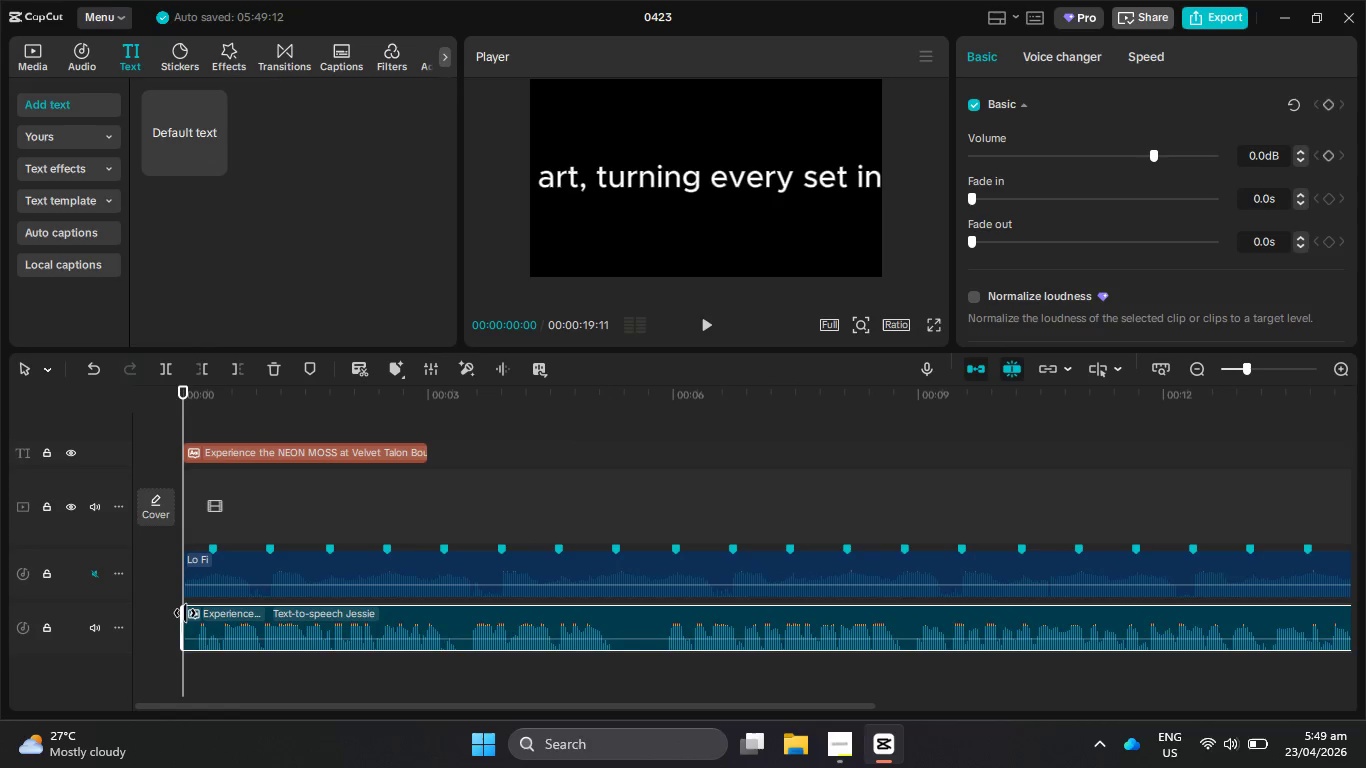 
left_click_drag(start_coordinate=[183, 612], to_coordinate=[195, 611])
 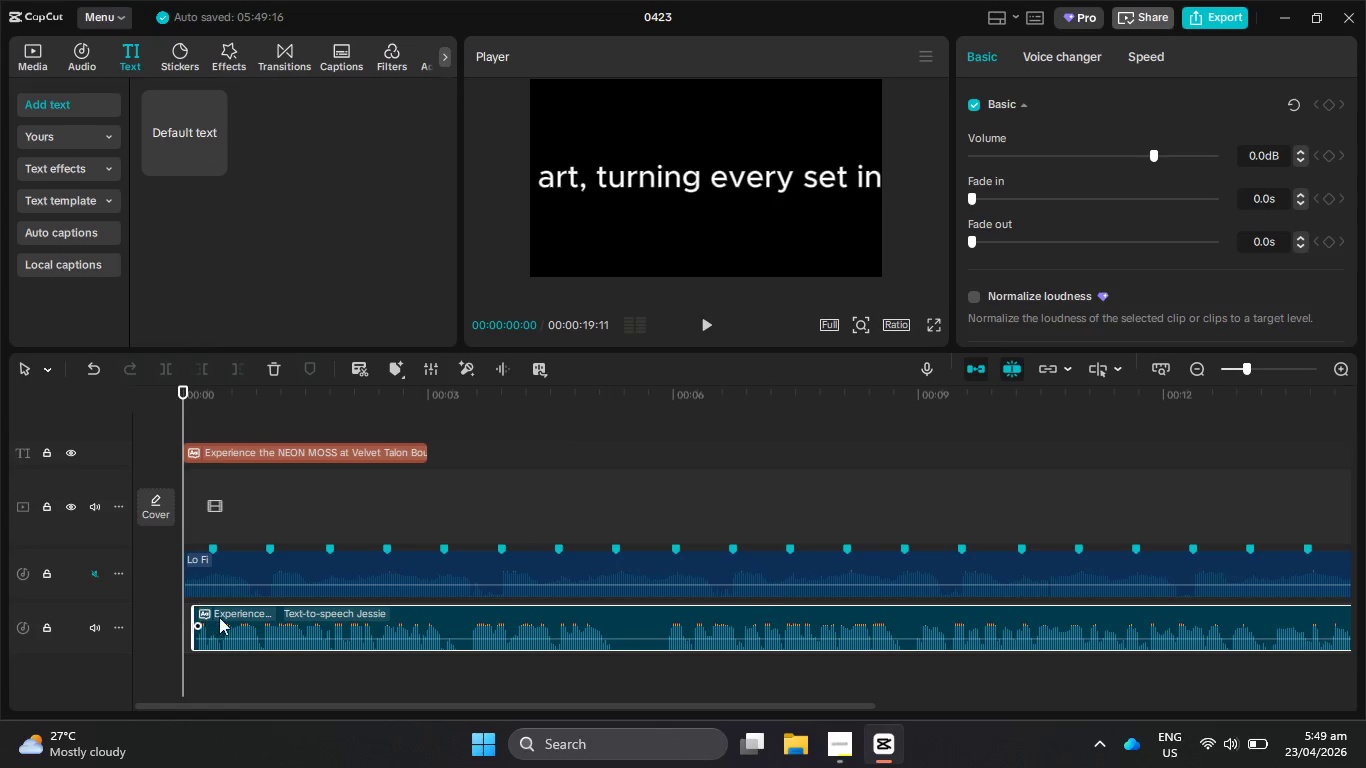 
left_click_drag(start_coordinate=[219, 617], to_coordinate=[207, 618])
 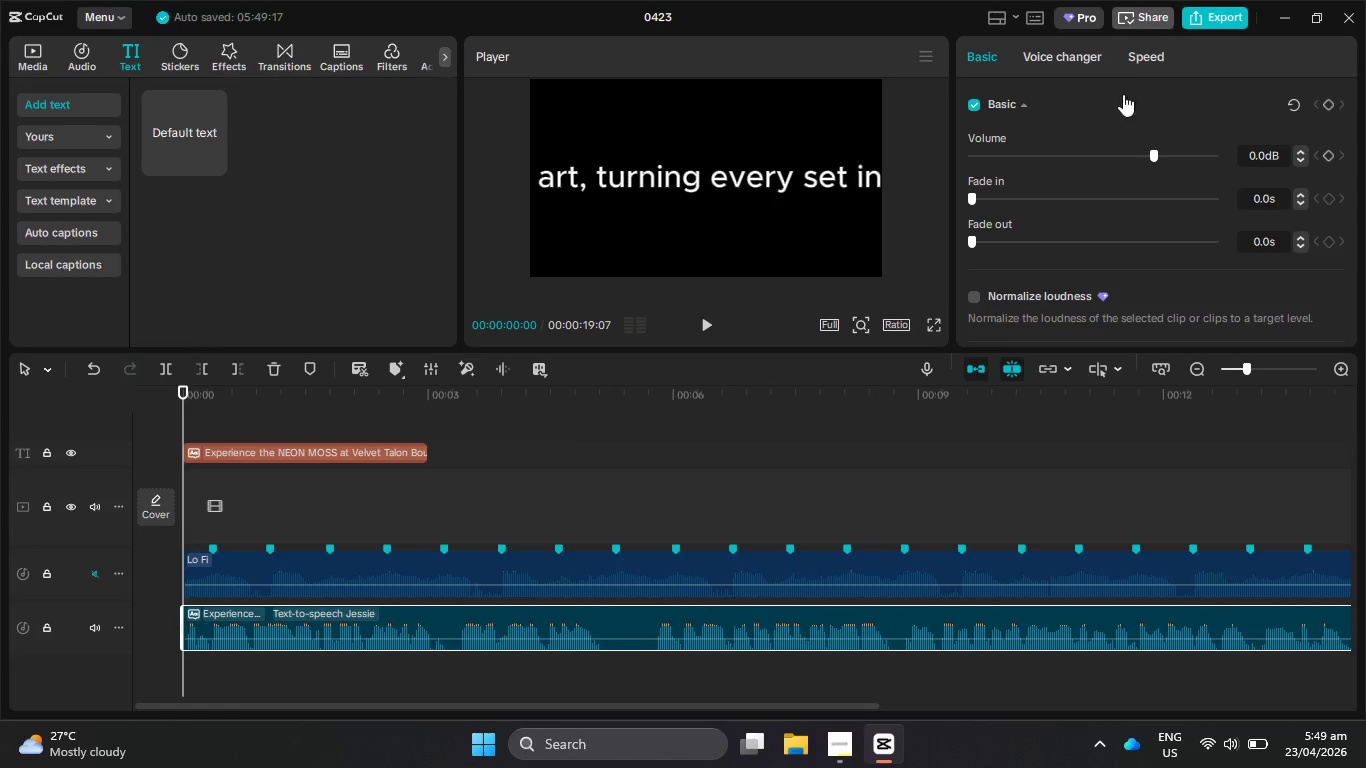 
left_click([1132, 54])
 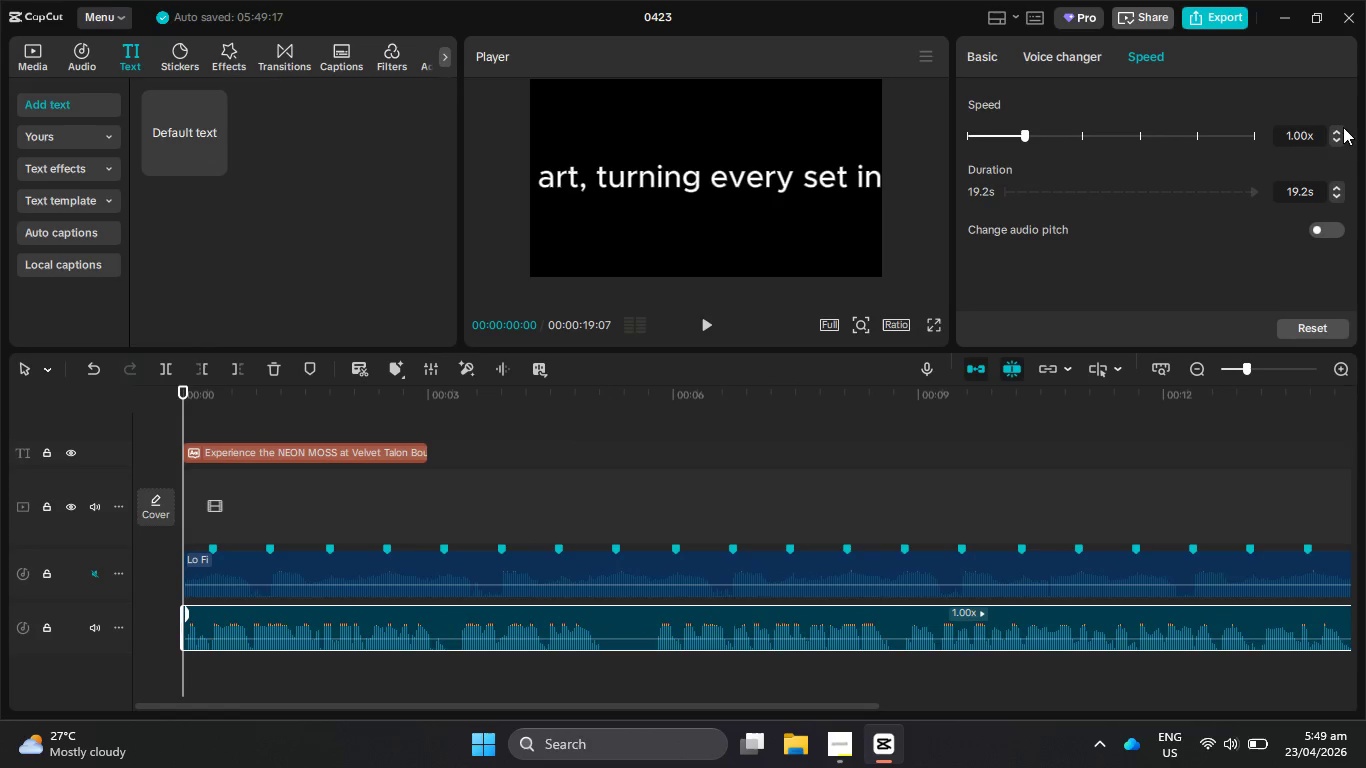 
left_click([1338, 132])
 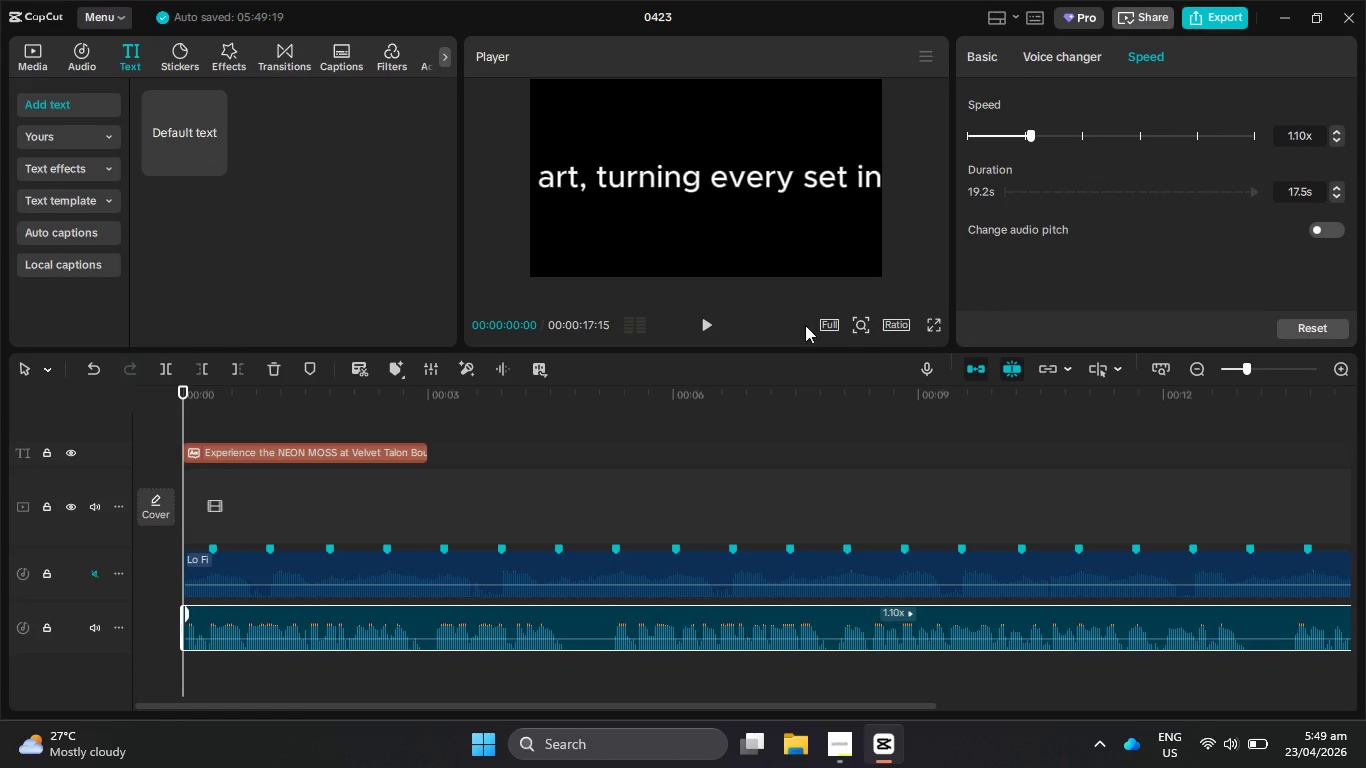 
left_click([713, 319])
 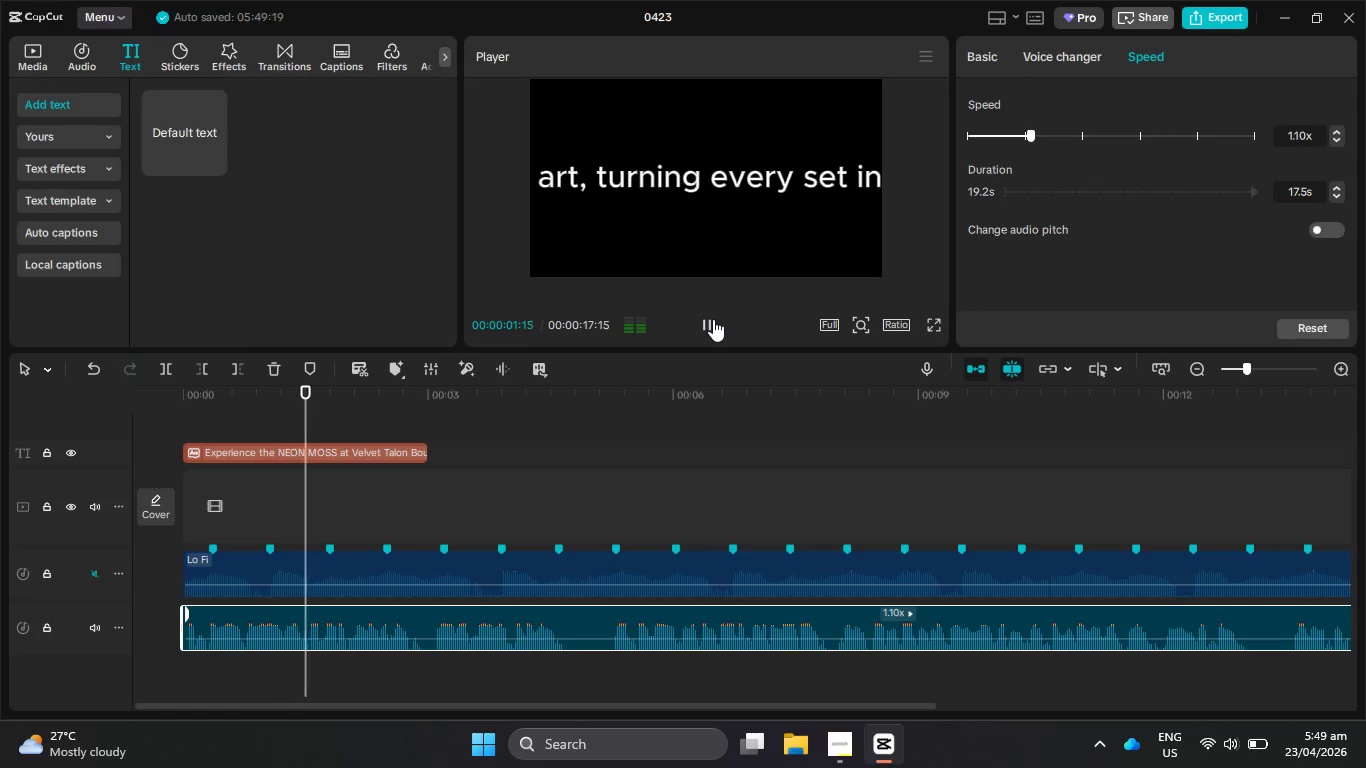 
key(Control+ControlLeft)
 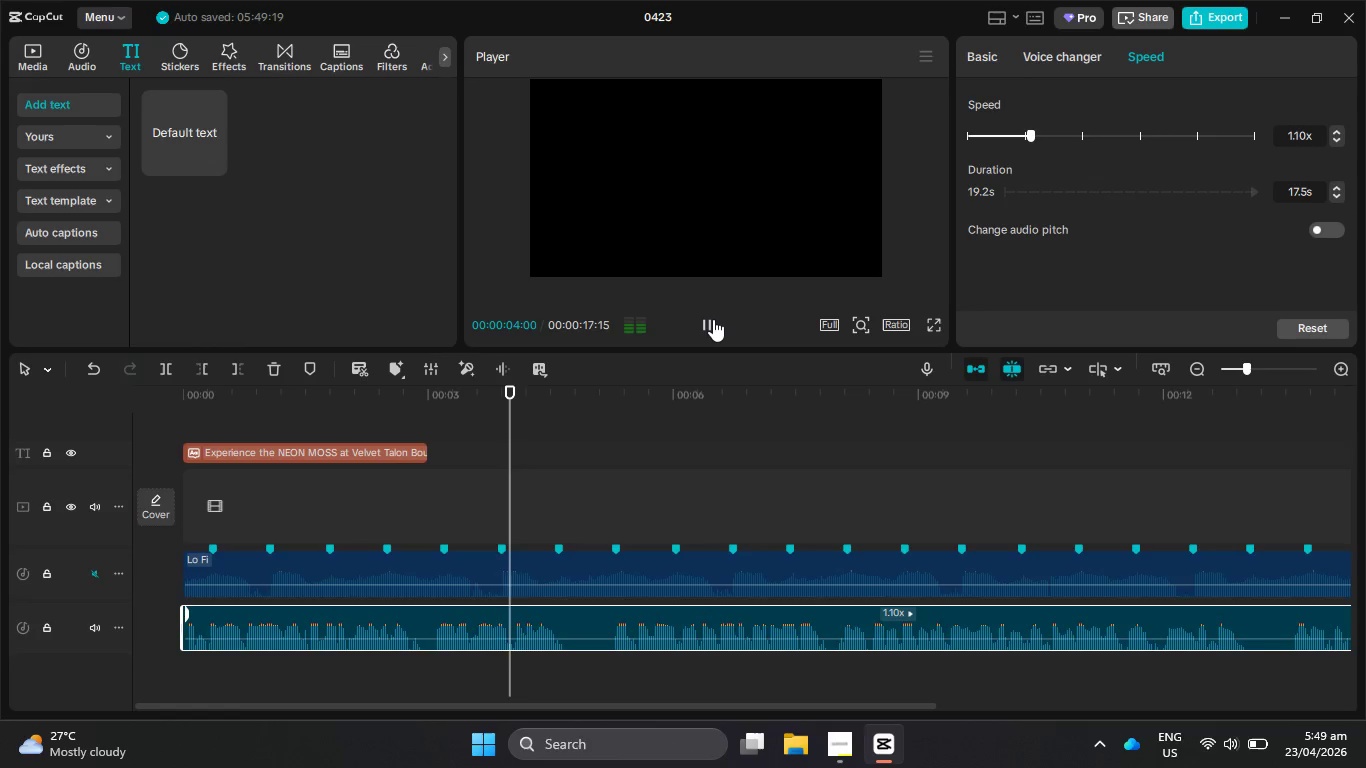 
left_click([713, 319])
 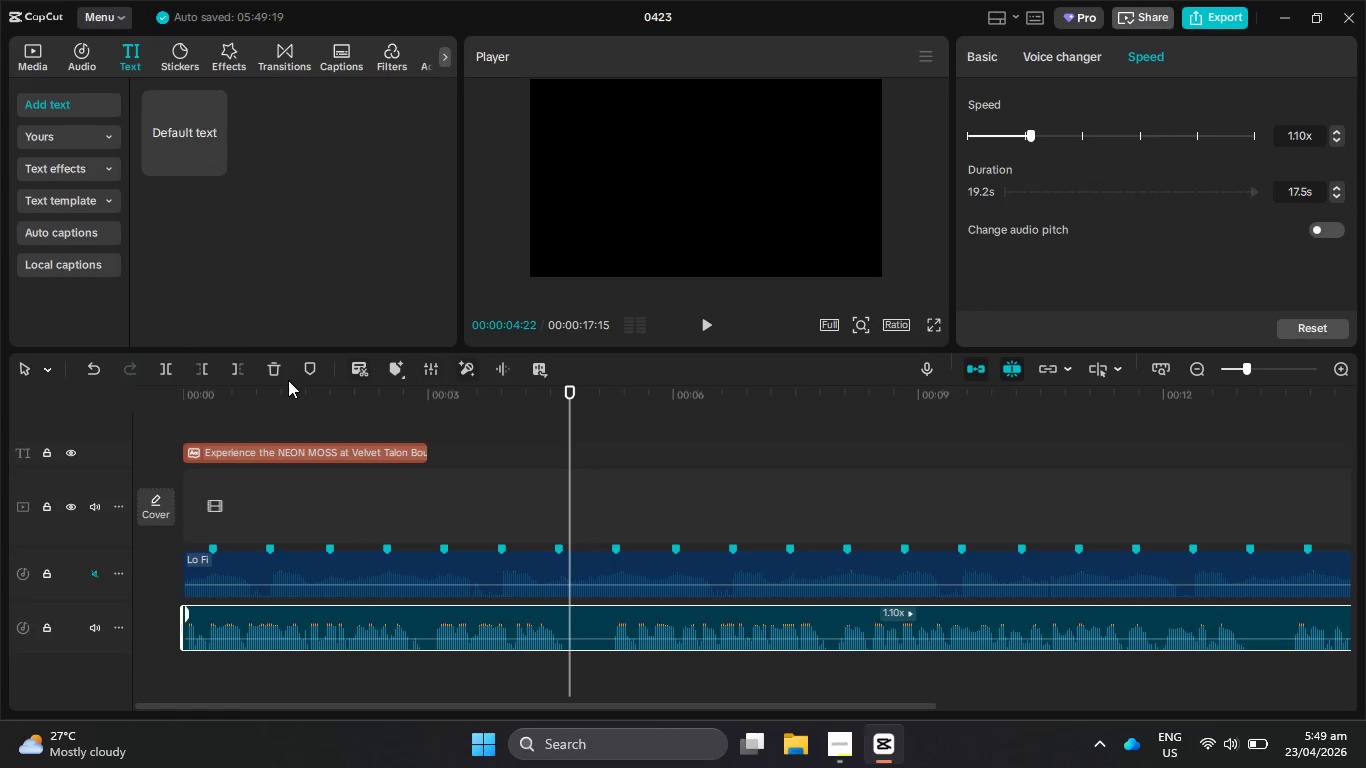 
left_click([151, 366])
 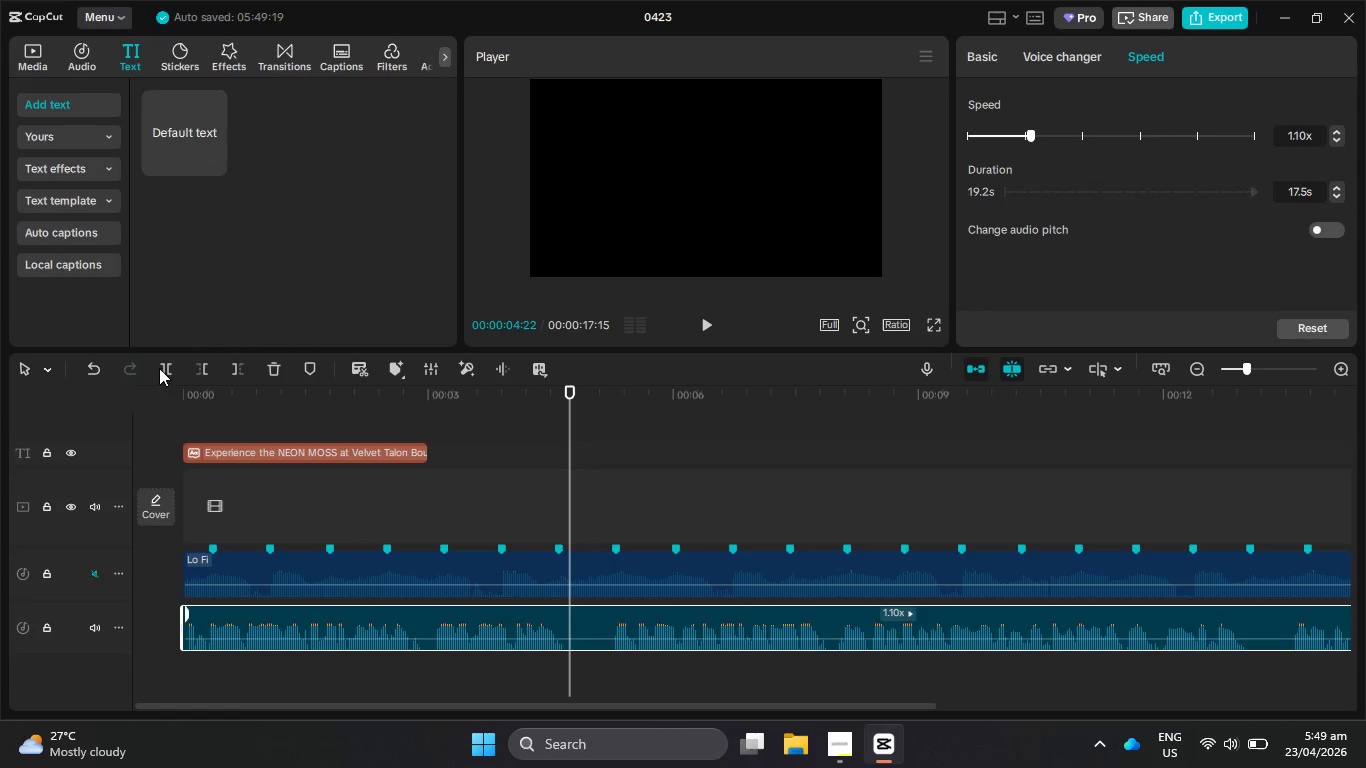 
left_click([162, 369])
 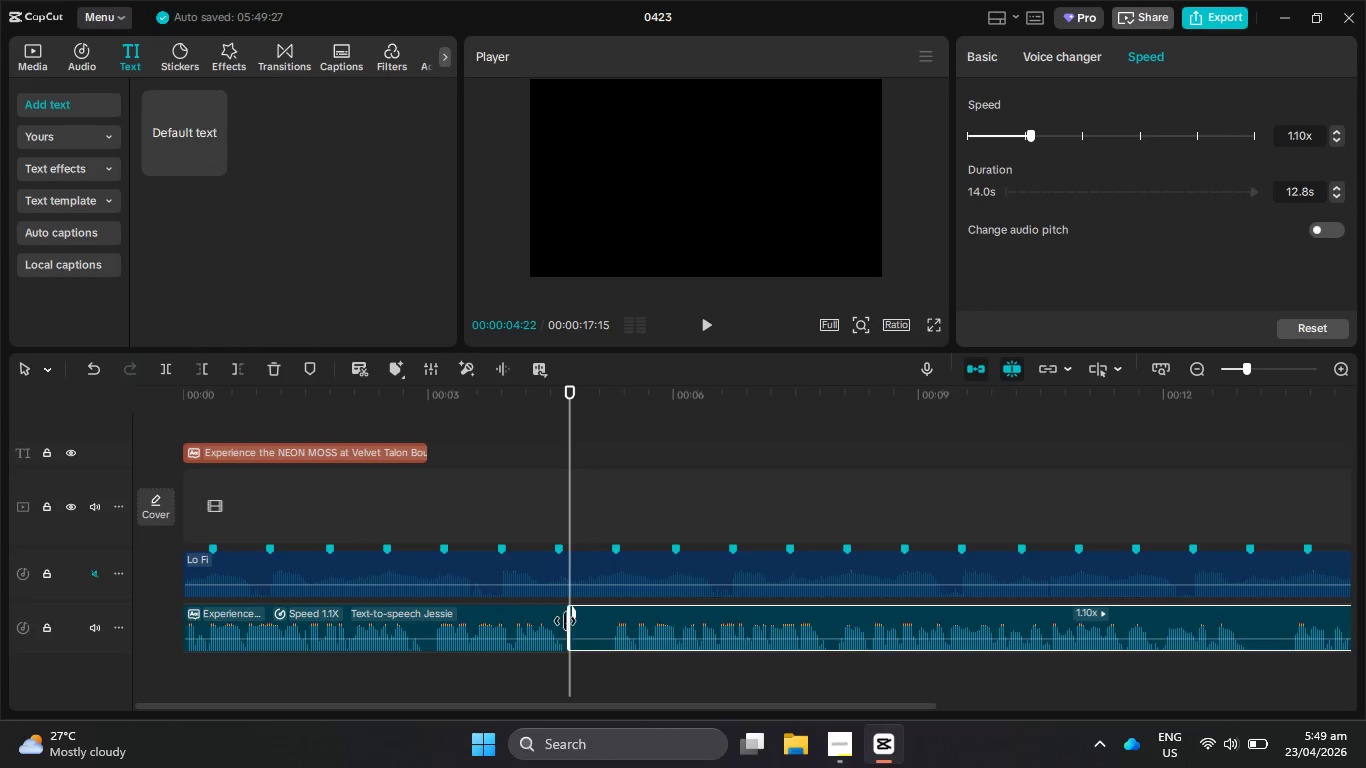 
left_click_drag(start_coordinate=[571, 621], to_coordinate=[592, 619])
 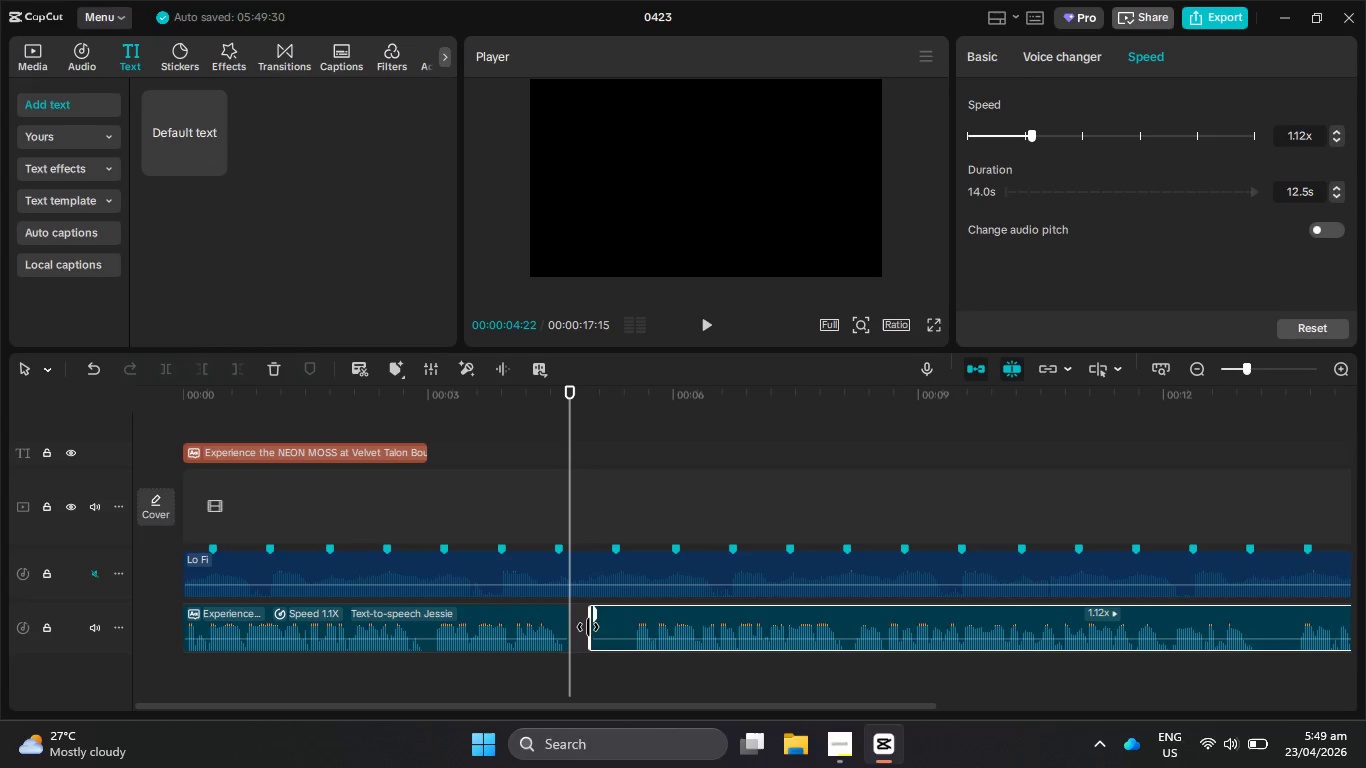 
left_click_drag(start_coordinate=[588, 627], to_coordinate=[631, 619])
 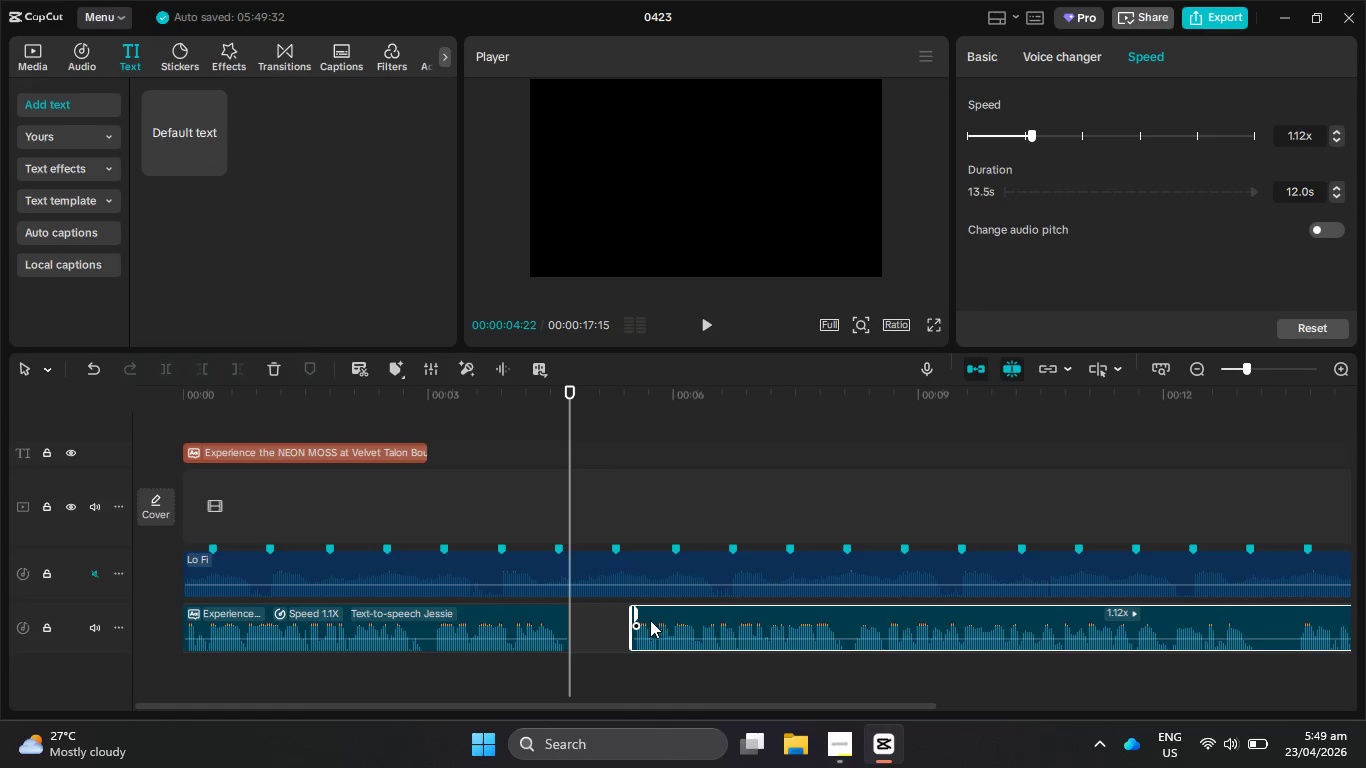 
left_click_drag(start_coordinate=[650, 620], to_coordinate=[591, 625])
 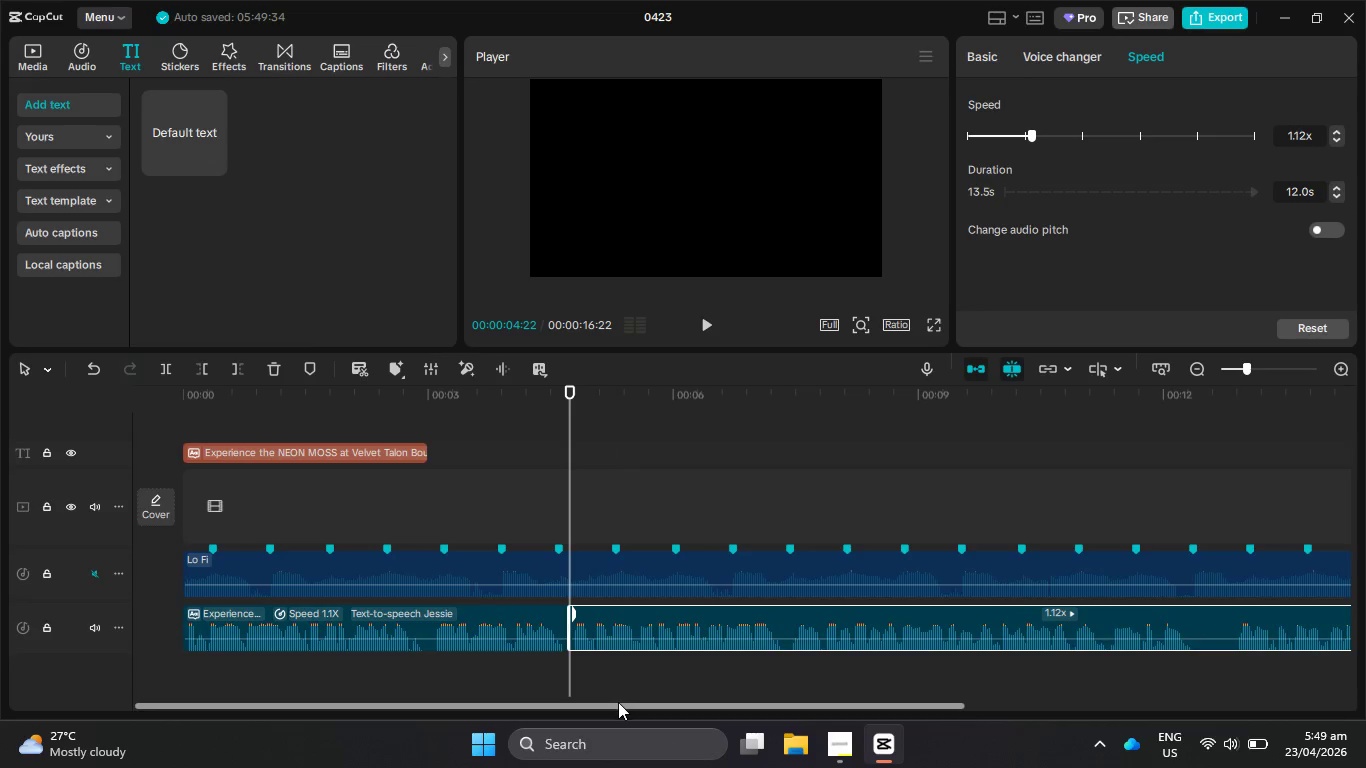 
left_click_drag(start_coordinate=[618, 703], to_coordinate=[1041, 711])
 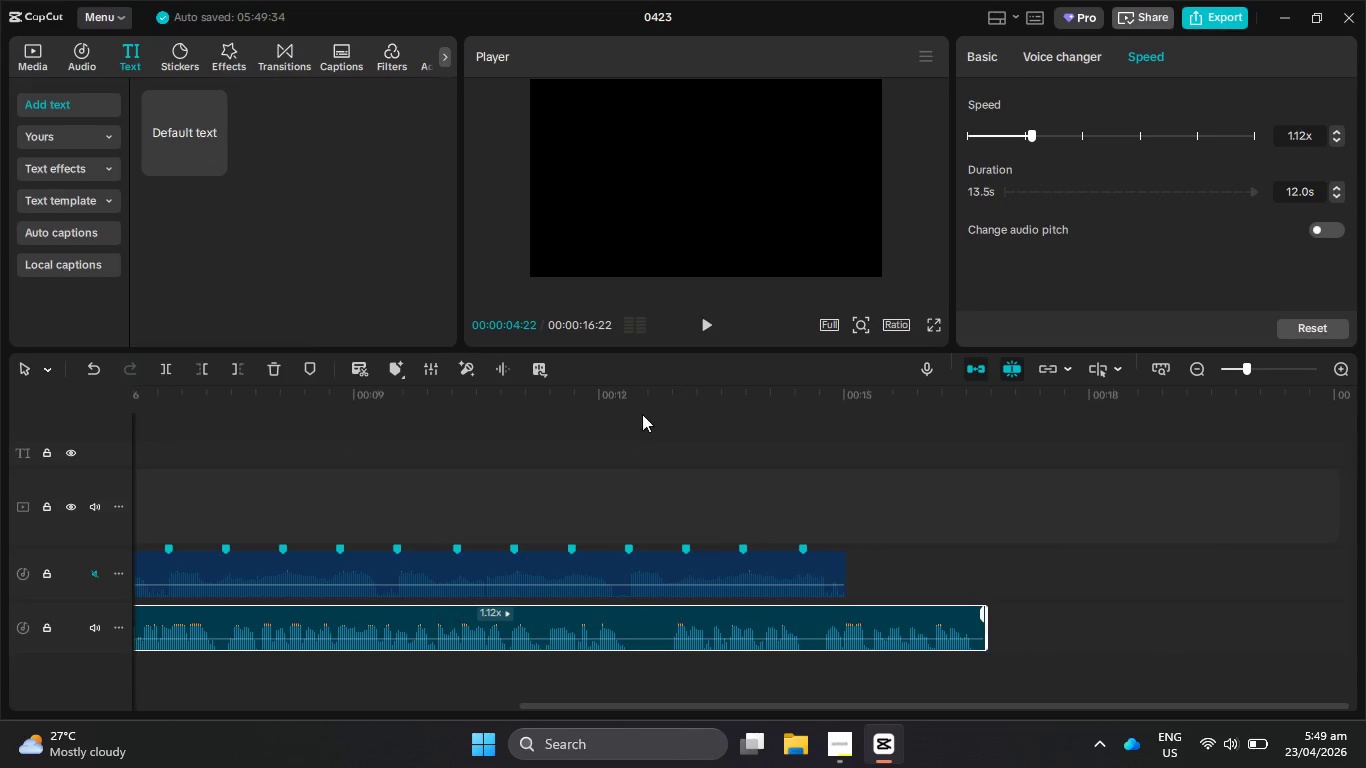 
left_click_drag(start_coordinate=[643, 407], to_coordinate=[635, 410])
 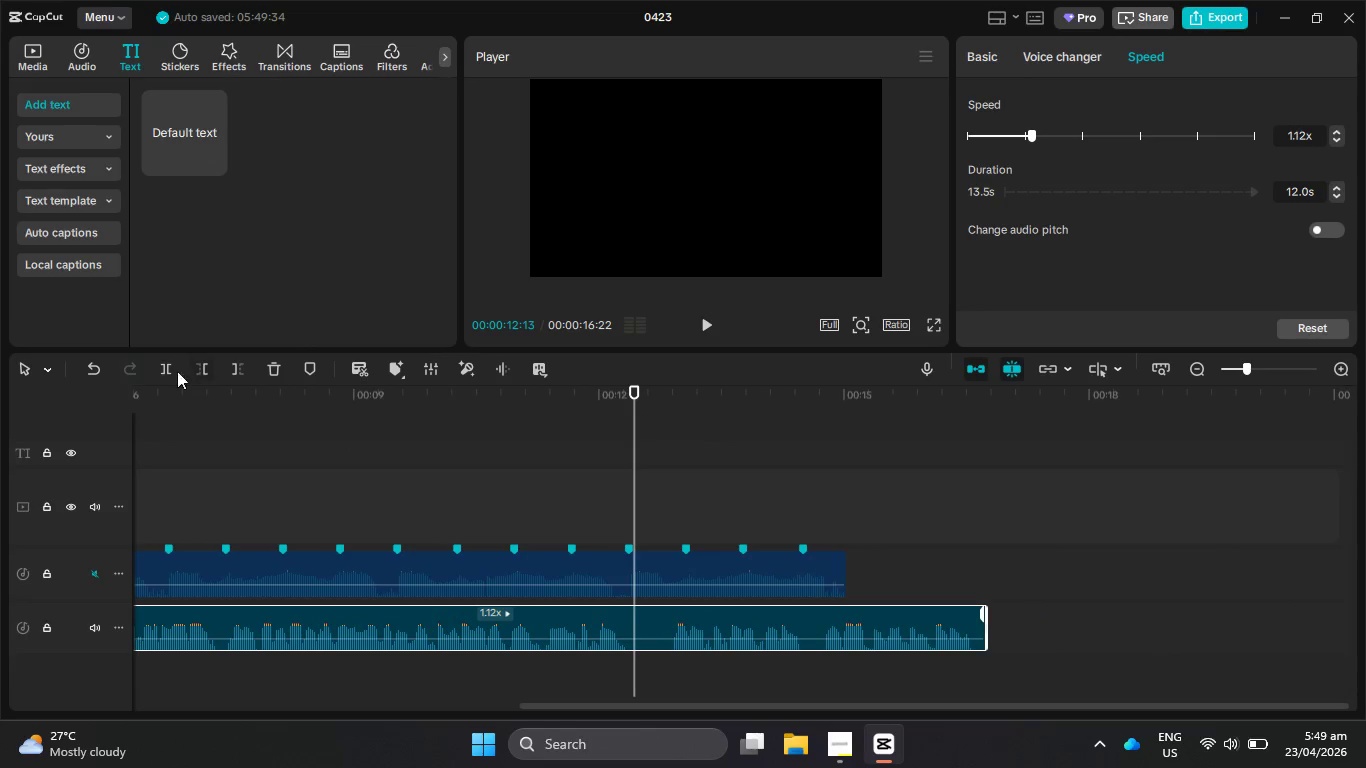 
left_click([167, 366])
 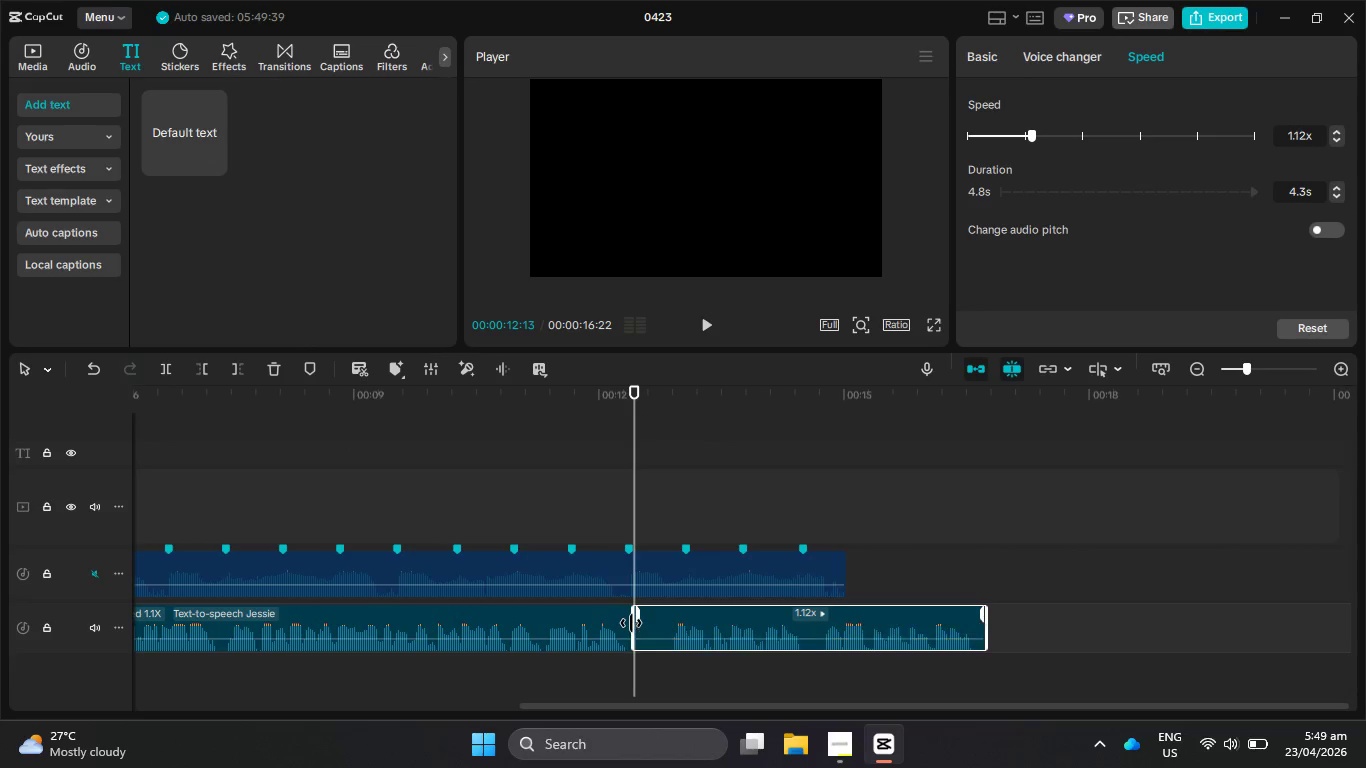 
left_click_drag(start_coordinate=[630, 623], to_coordinate=[666, 621])
 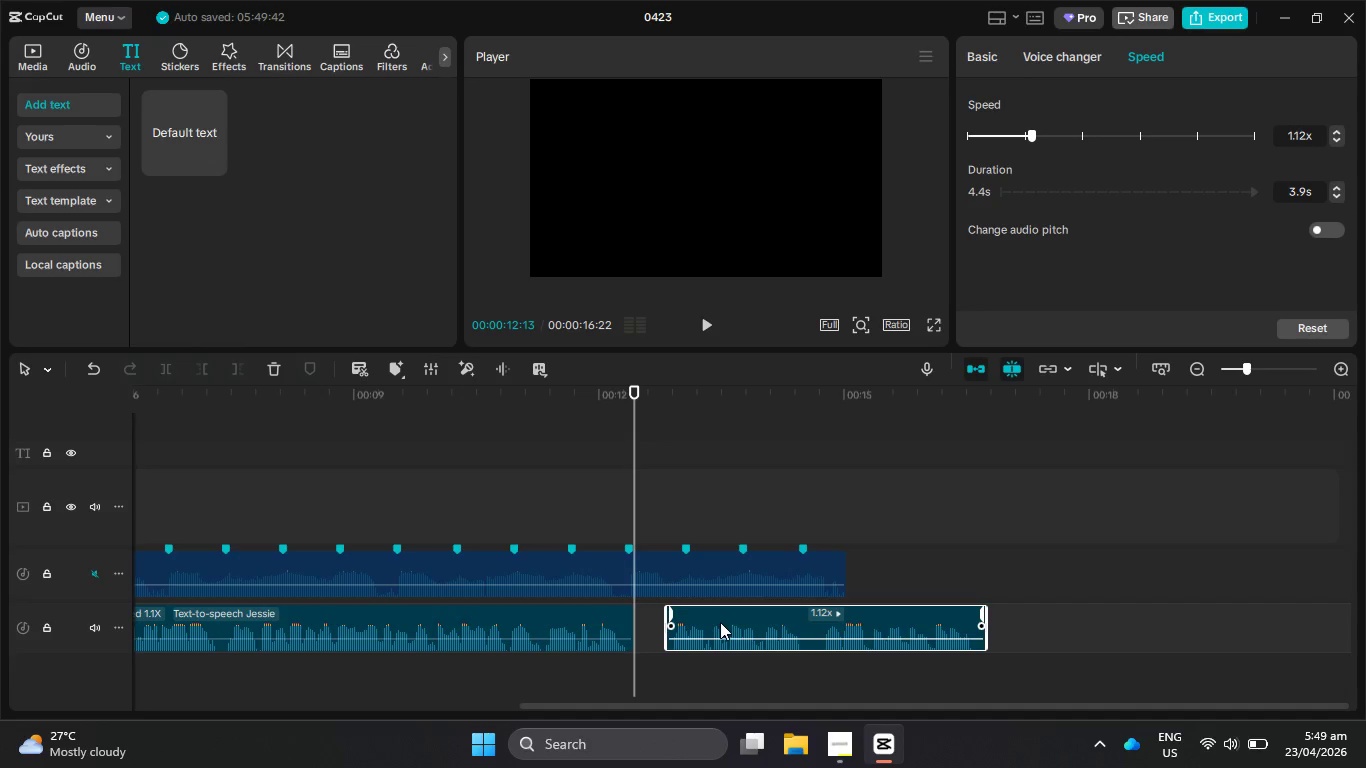 
left_click_drag(start_coordinate=[720, 622], to_coordinate=[690, 626])
 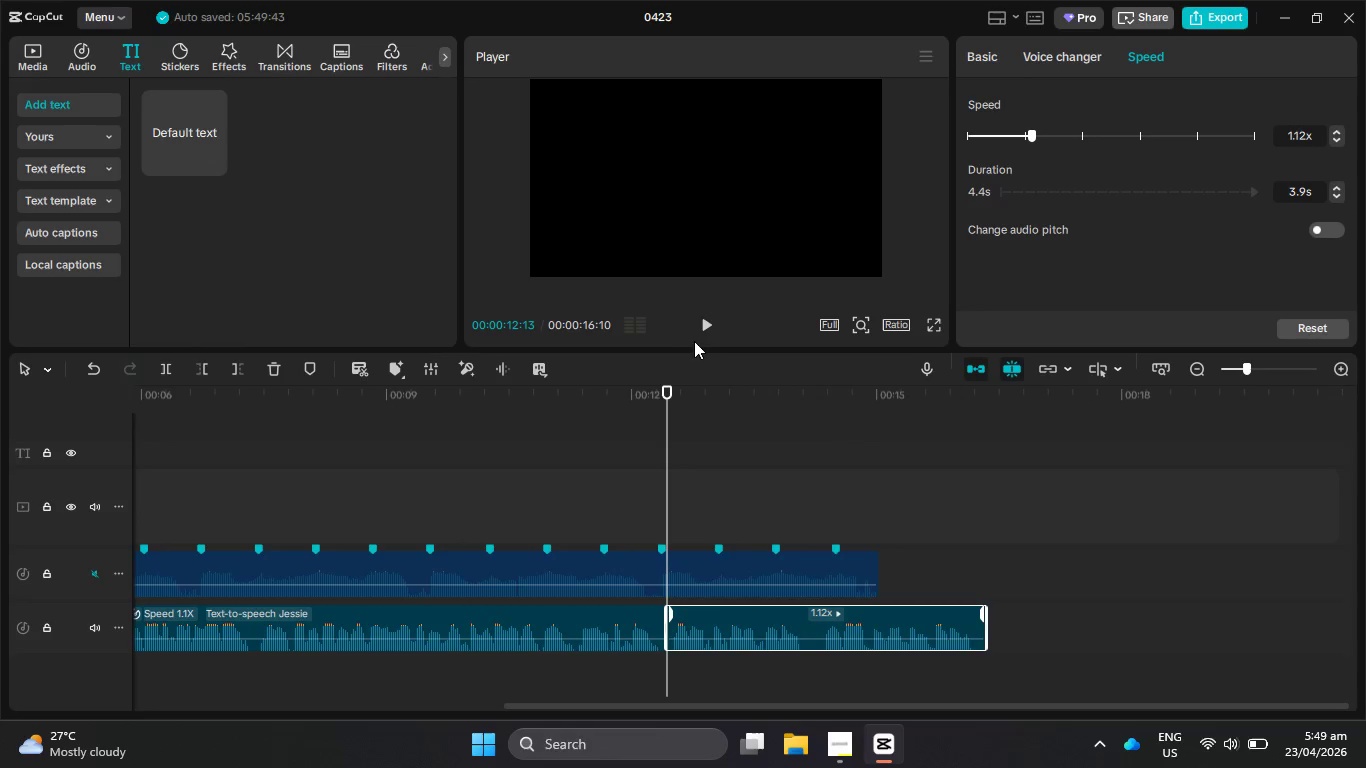 
double_click([707, 331])
 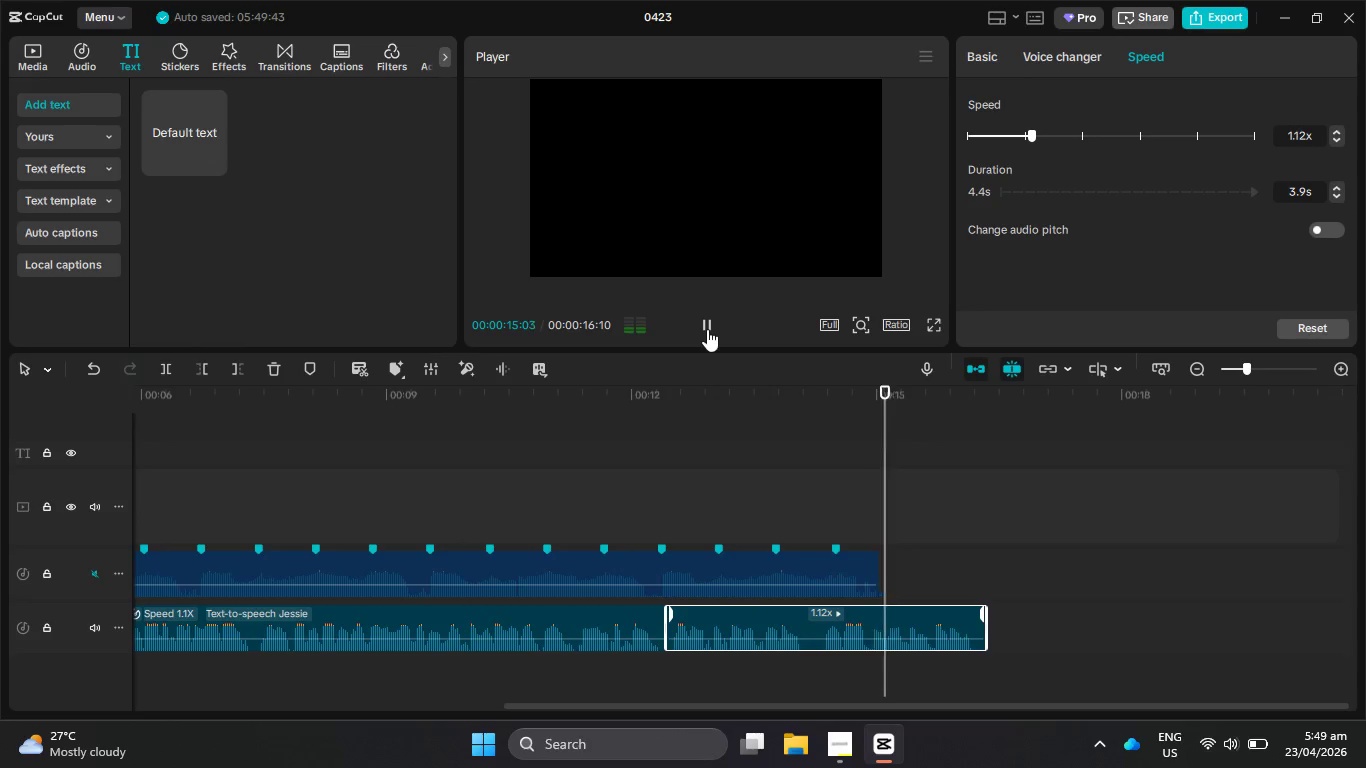 
left_click([707, 329])
 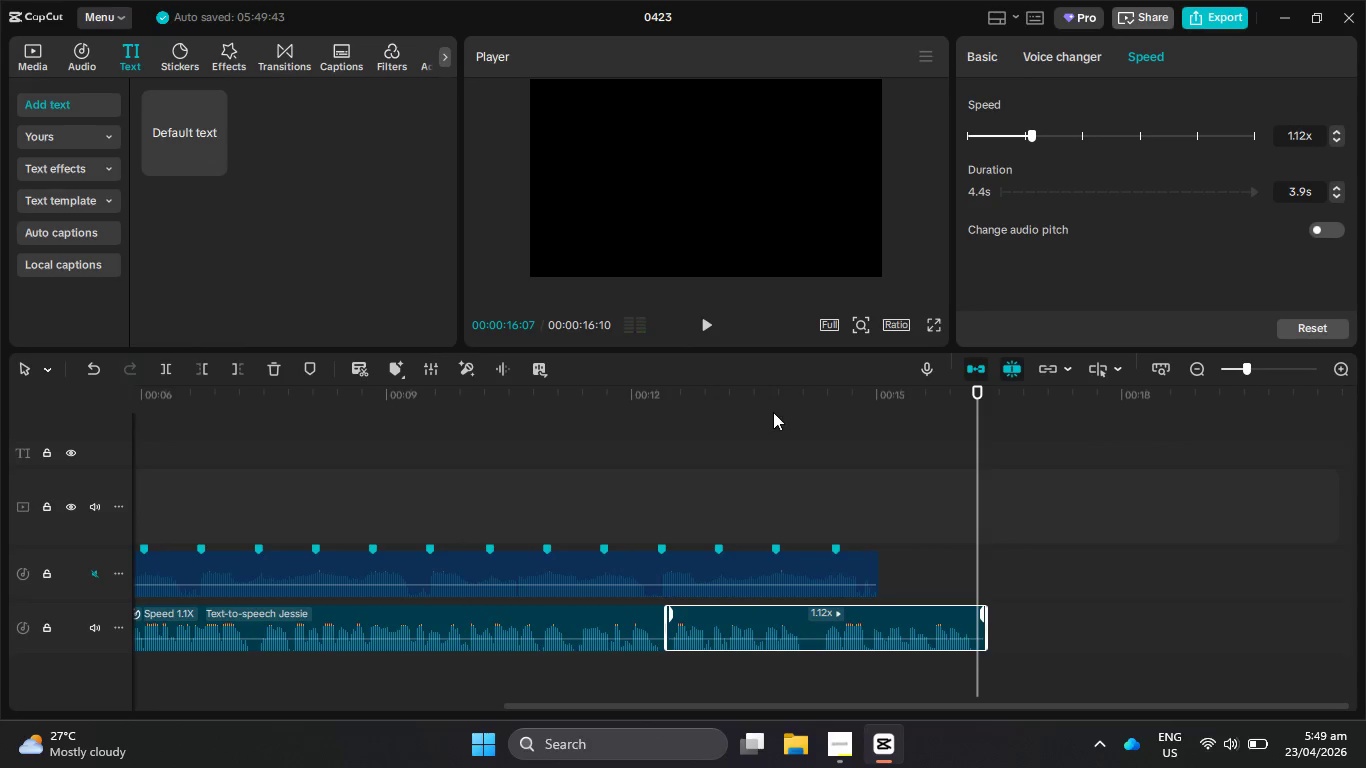 
left_click_drag(start_coordinate=[792, 416], to_coordinate=[786, 419])
 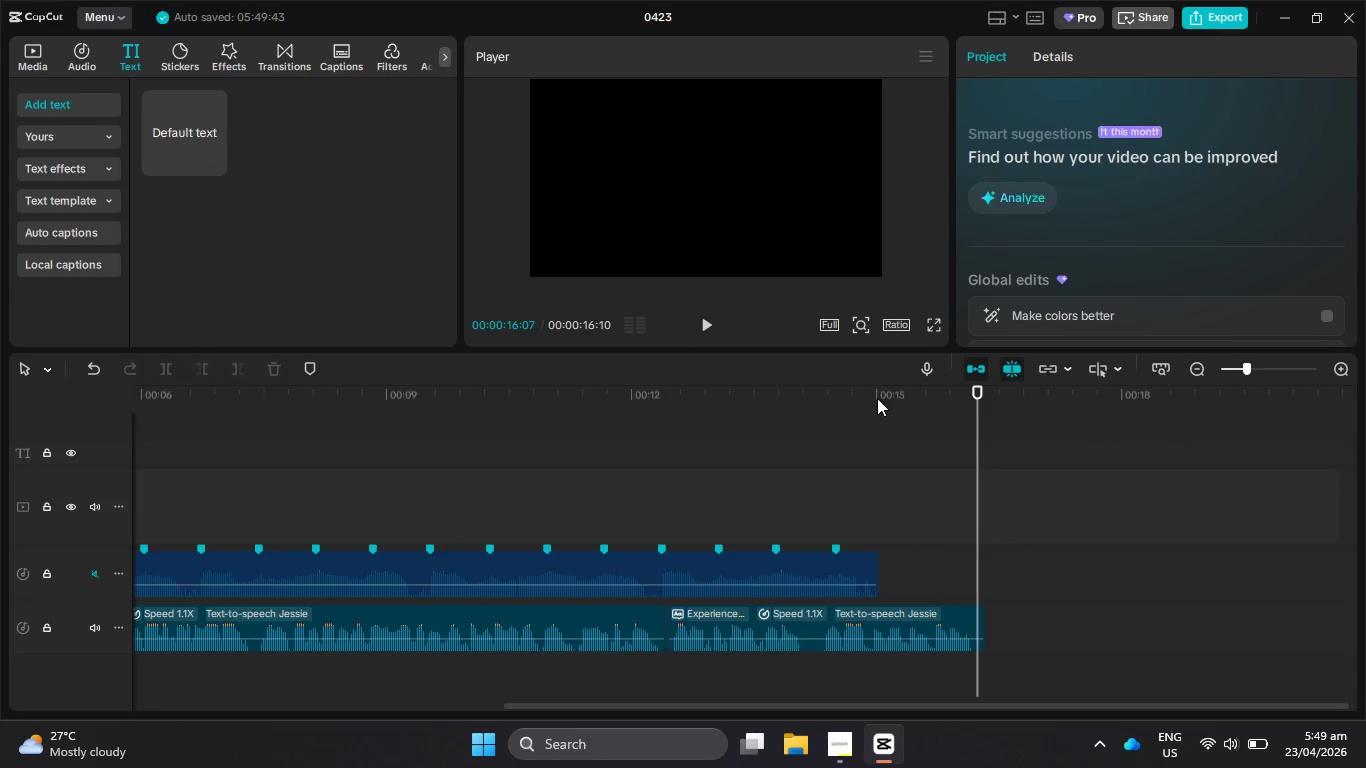 
left_click_drag(start_coordinate=[876, 398], to_coordinate=[820, 405])
 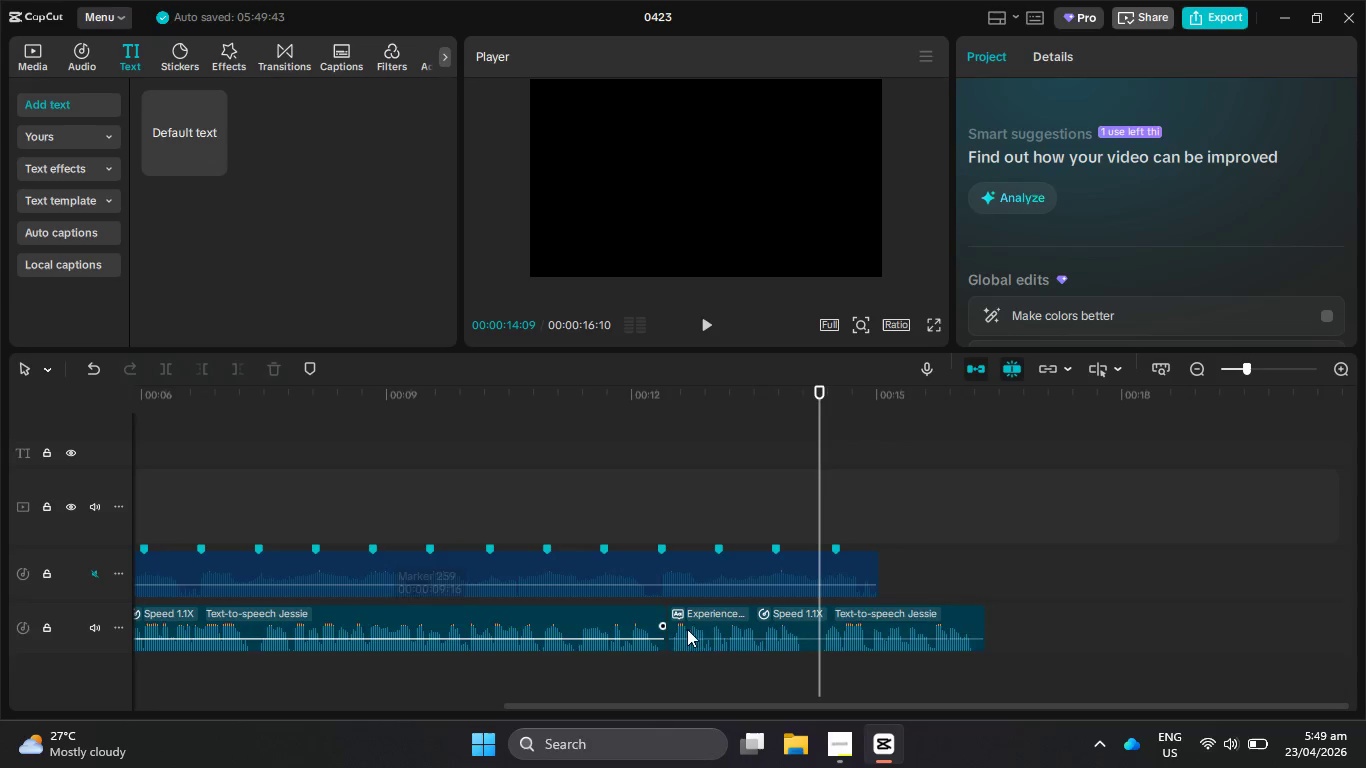 
left_click([706, 618])
 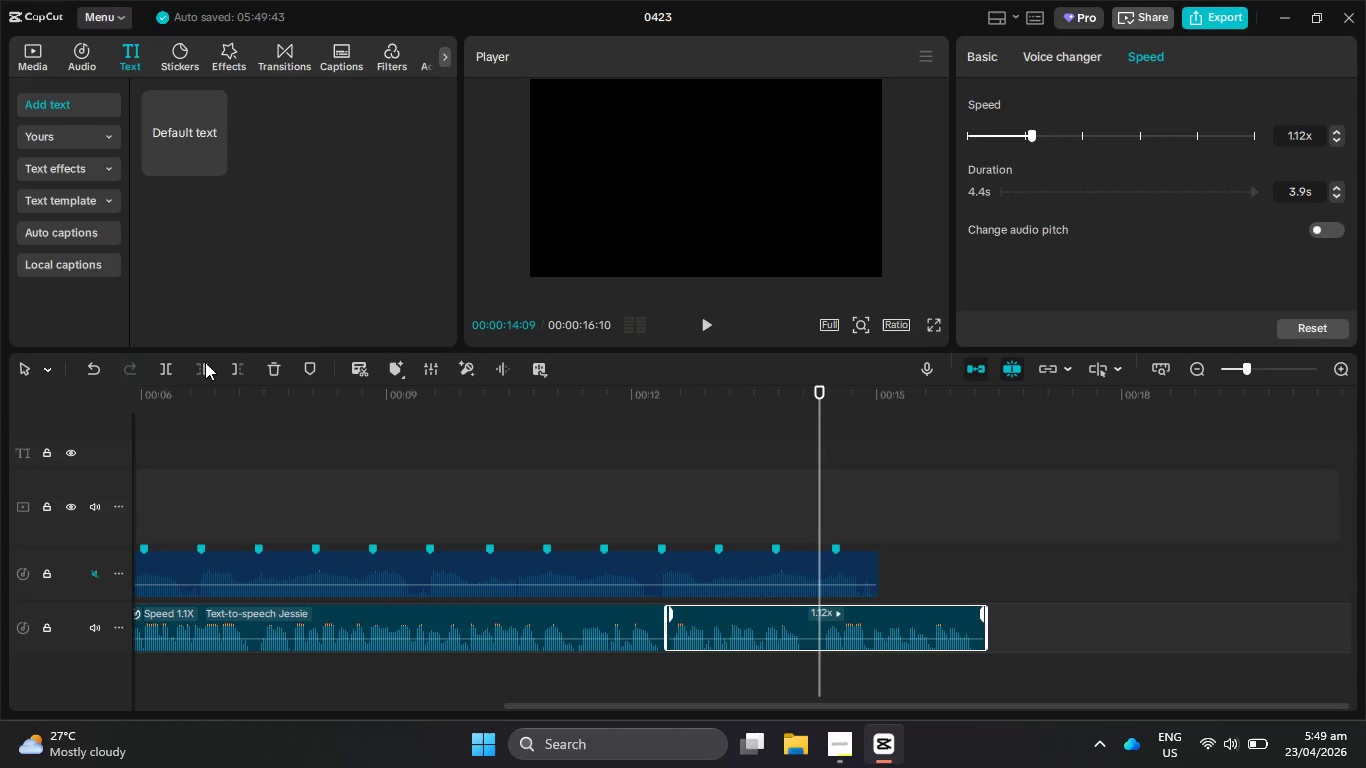 
left_click([202, 370])
 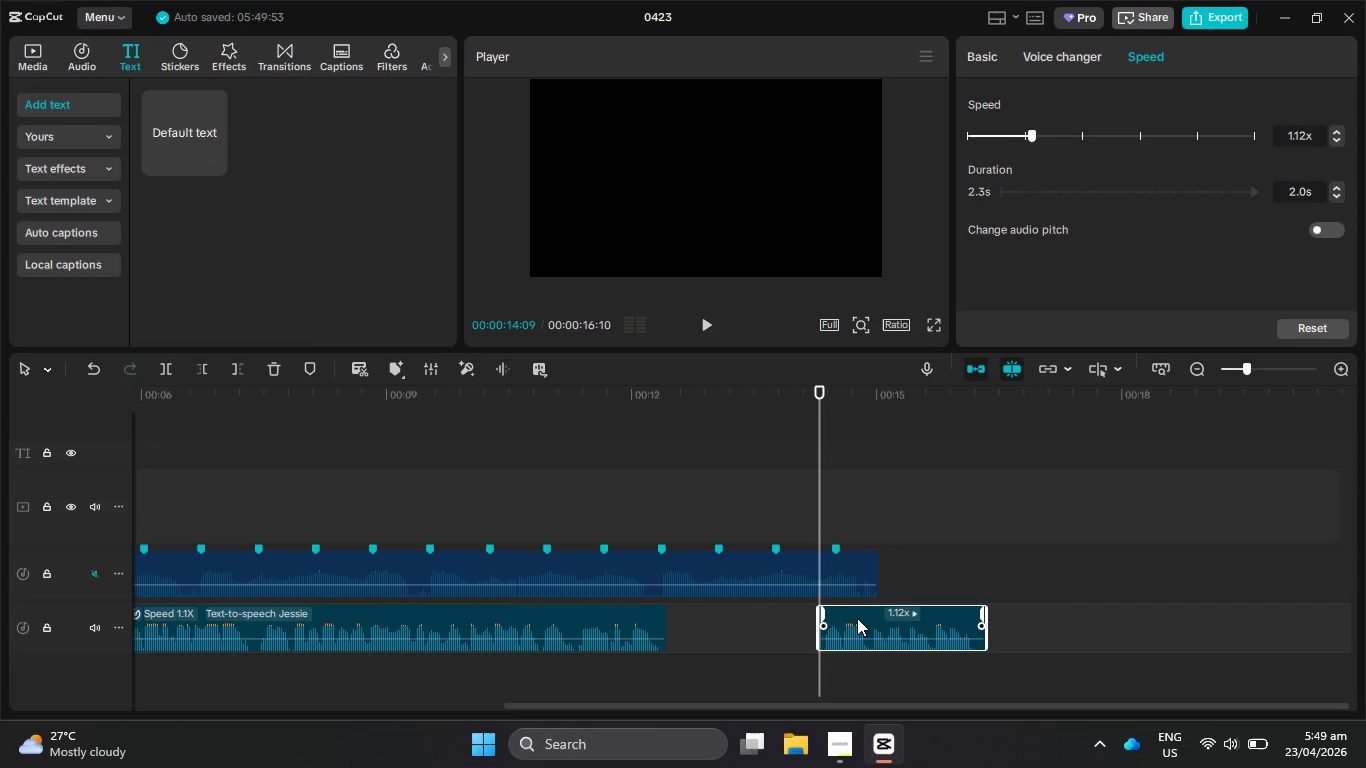 
left_click_drag(start_coordinate=[863, 618], to_coordinate=[755, 620])
 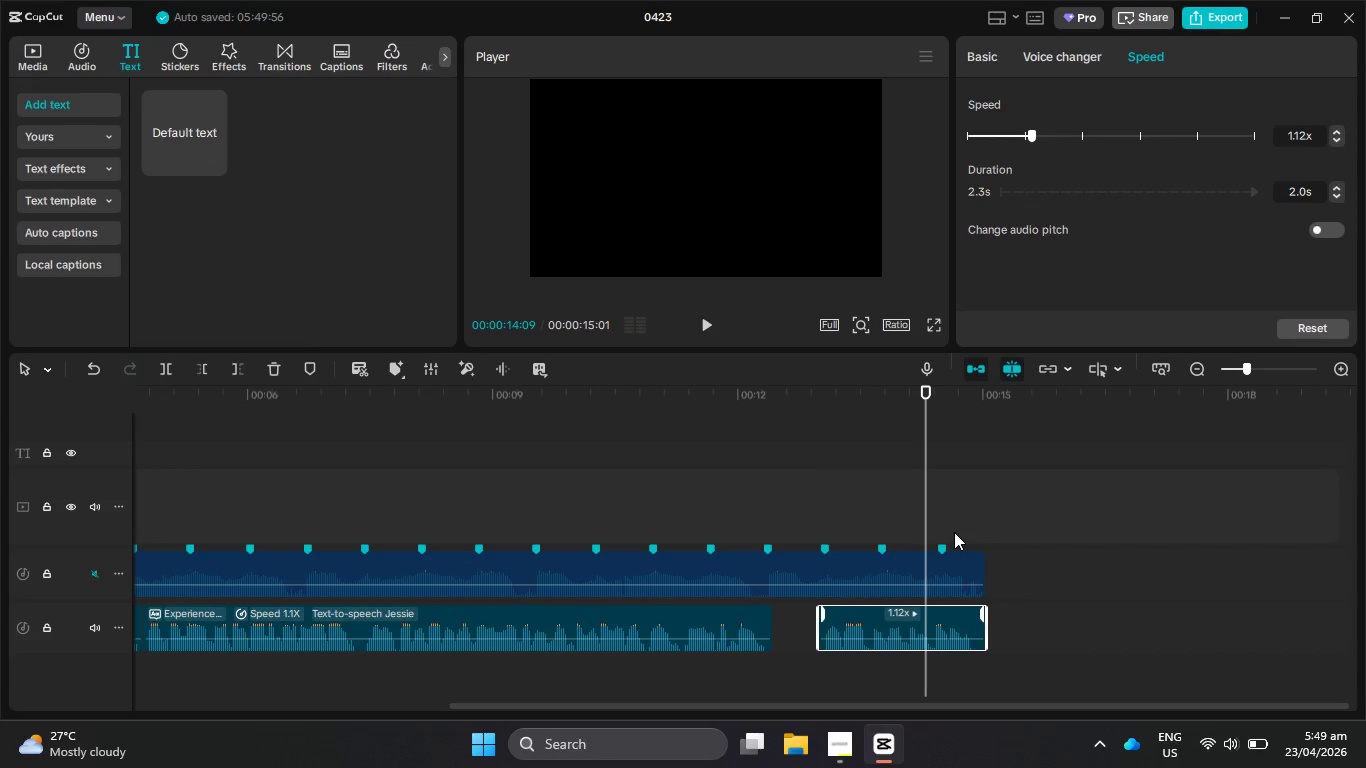 
key(Control+Z)
 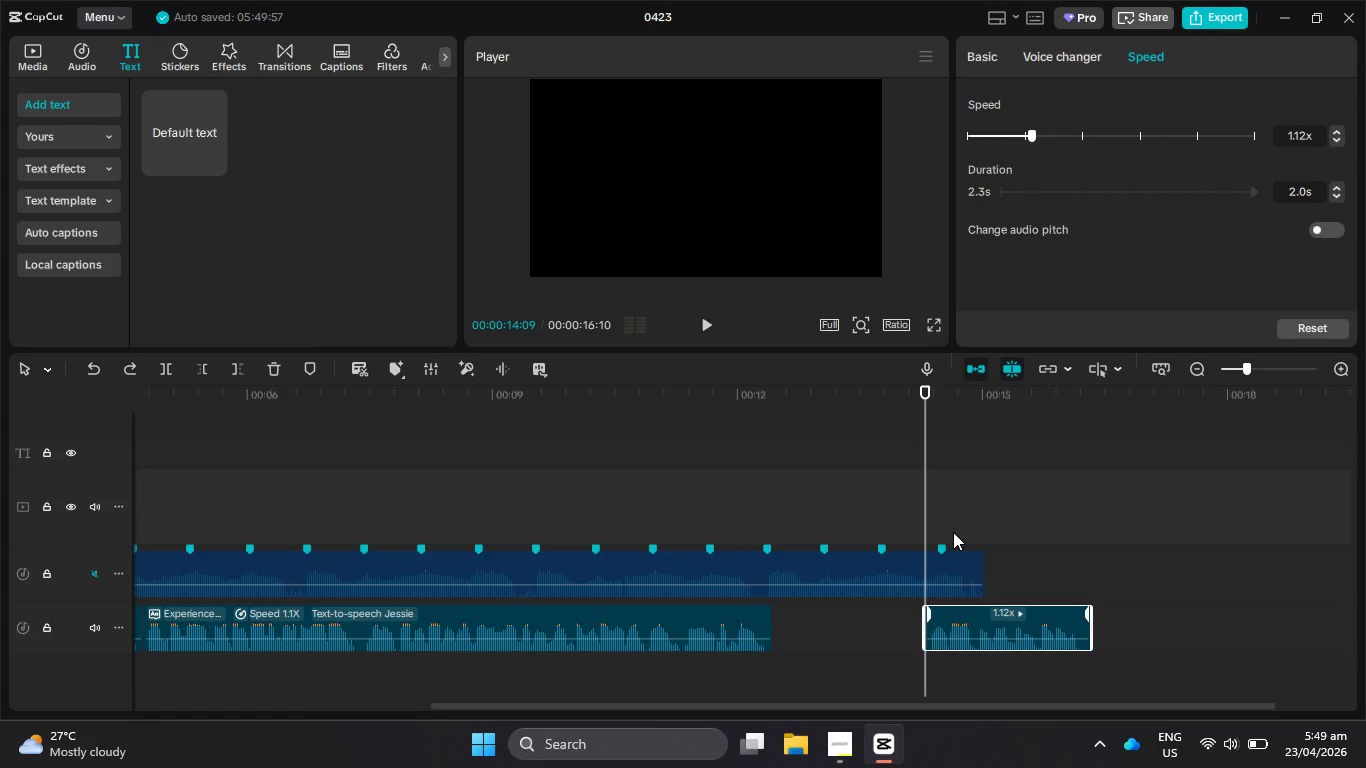 
key(Control+Z)
 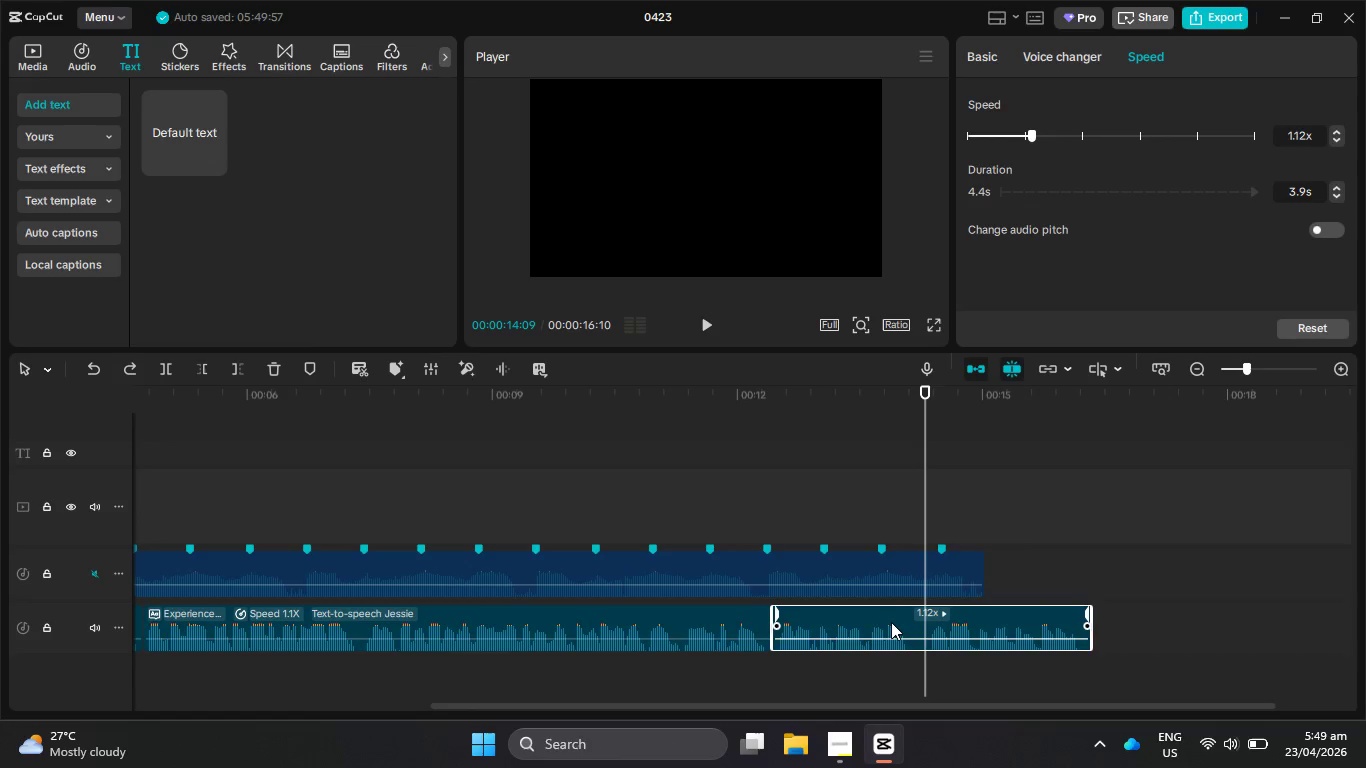 
key(Backspace)
 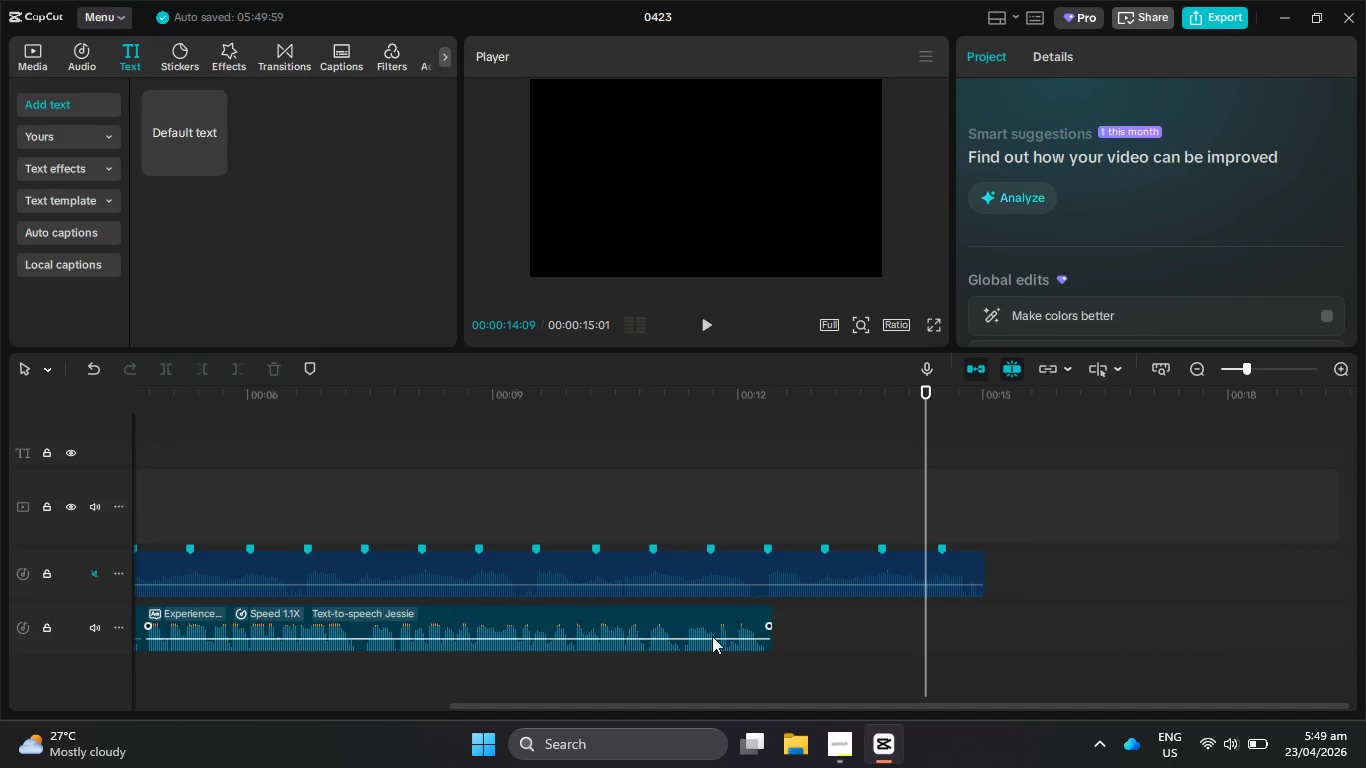 
left_click([711, 635])
 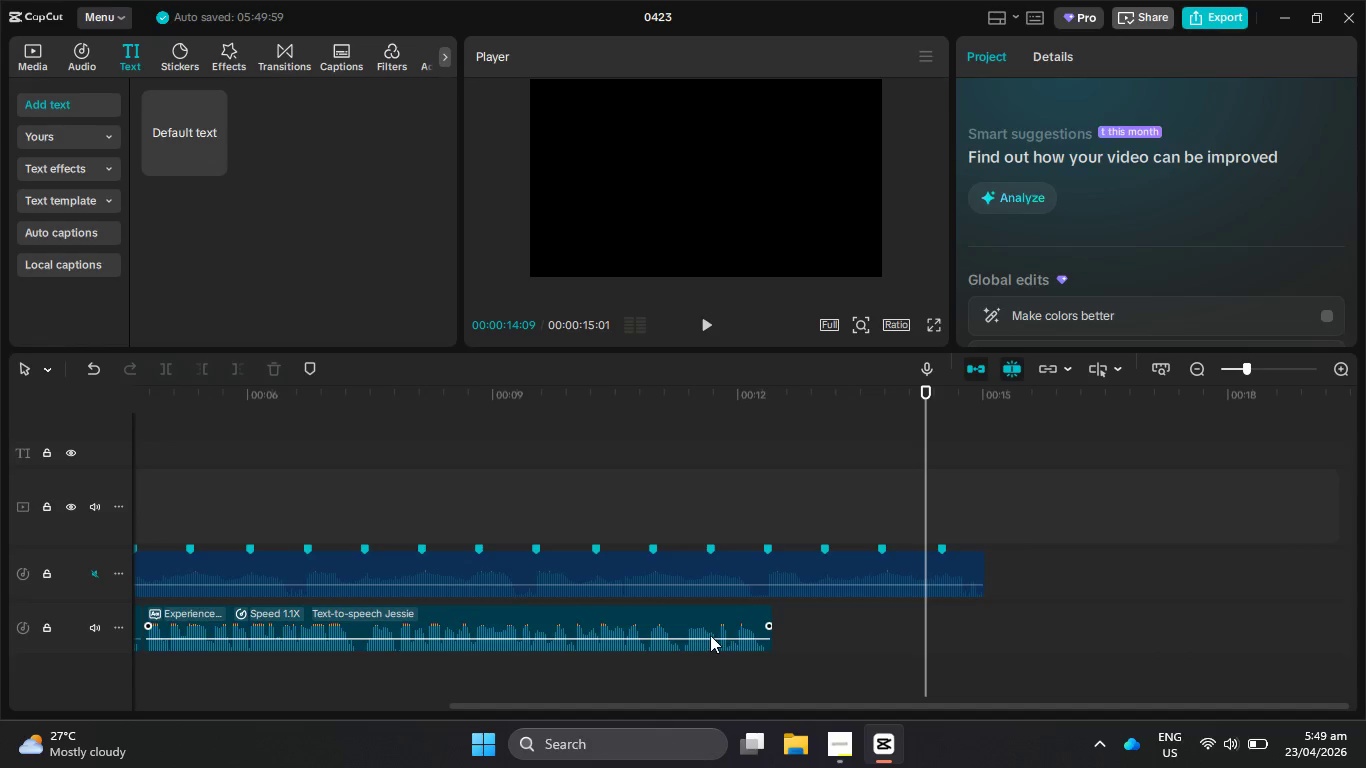 
key(Backspace)
 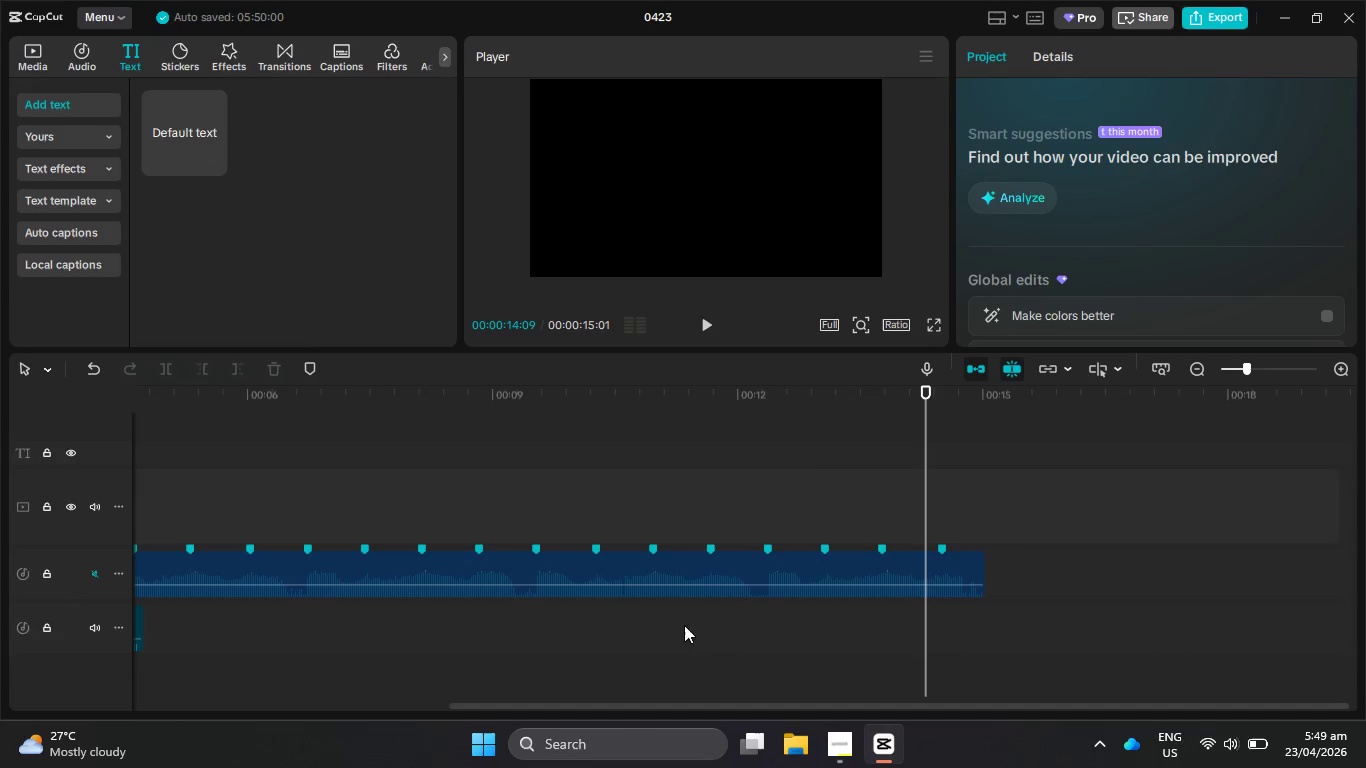 
scroll: coordinate [485, 663], scroll_direction: up, amount: 6.0
 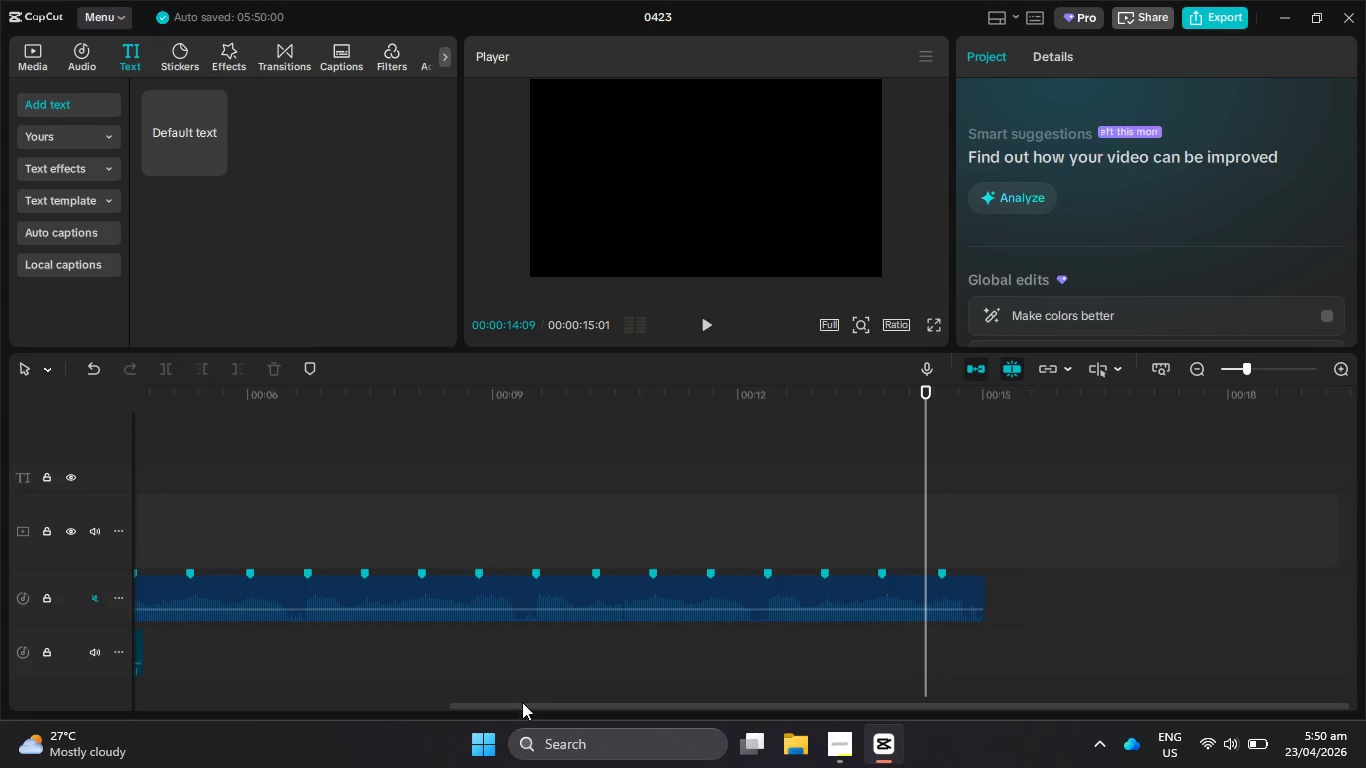 
left_click_drag(start_coordinate=[521, 708], to_coordinate=[220, 689])
 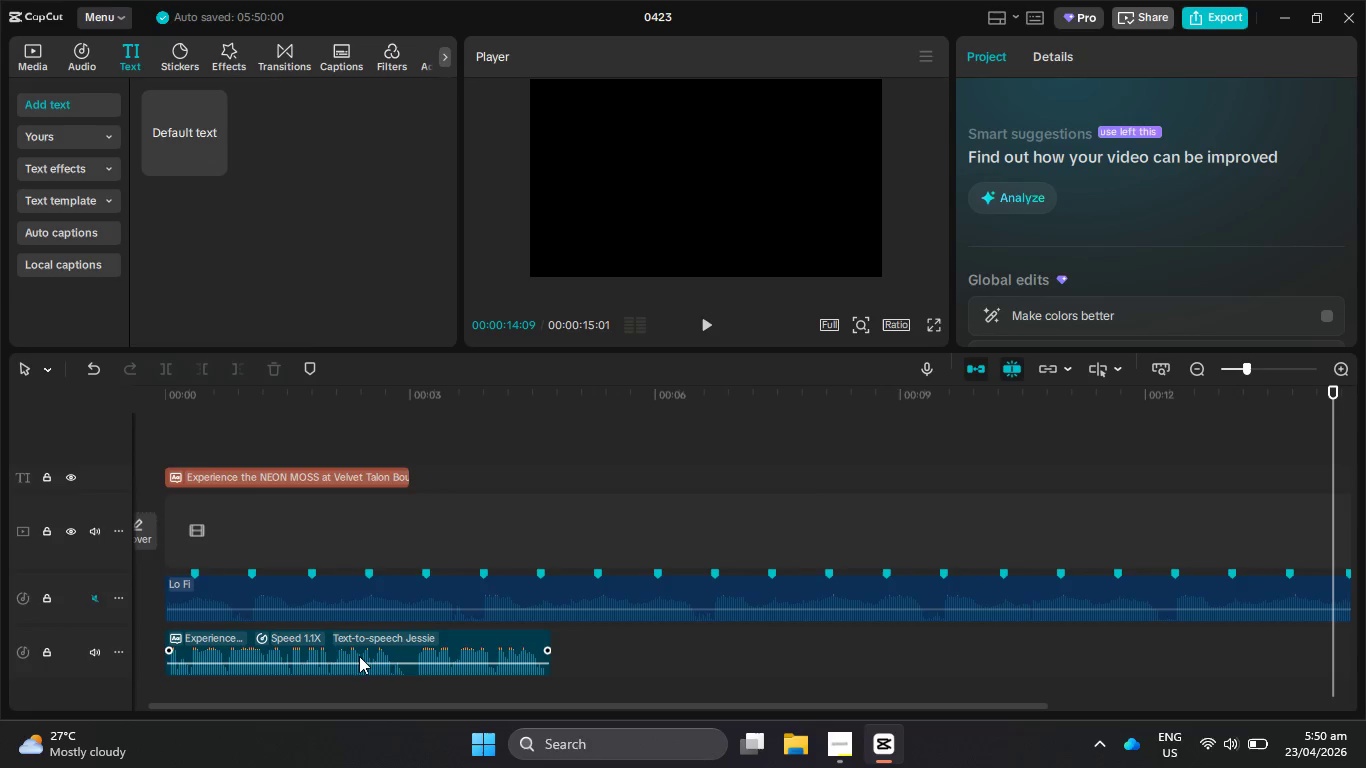 
left_click([363, 655])
 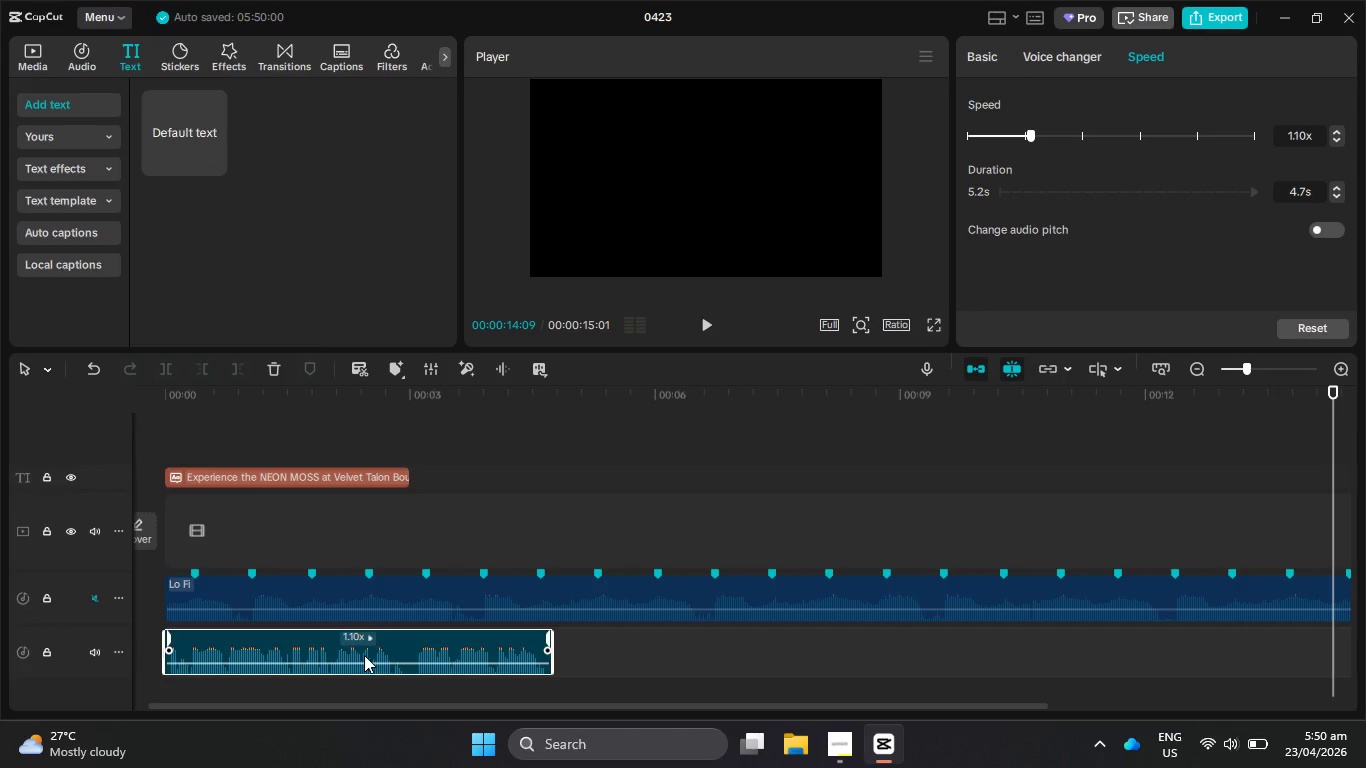 
key(Backspace)
 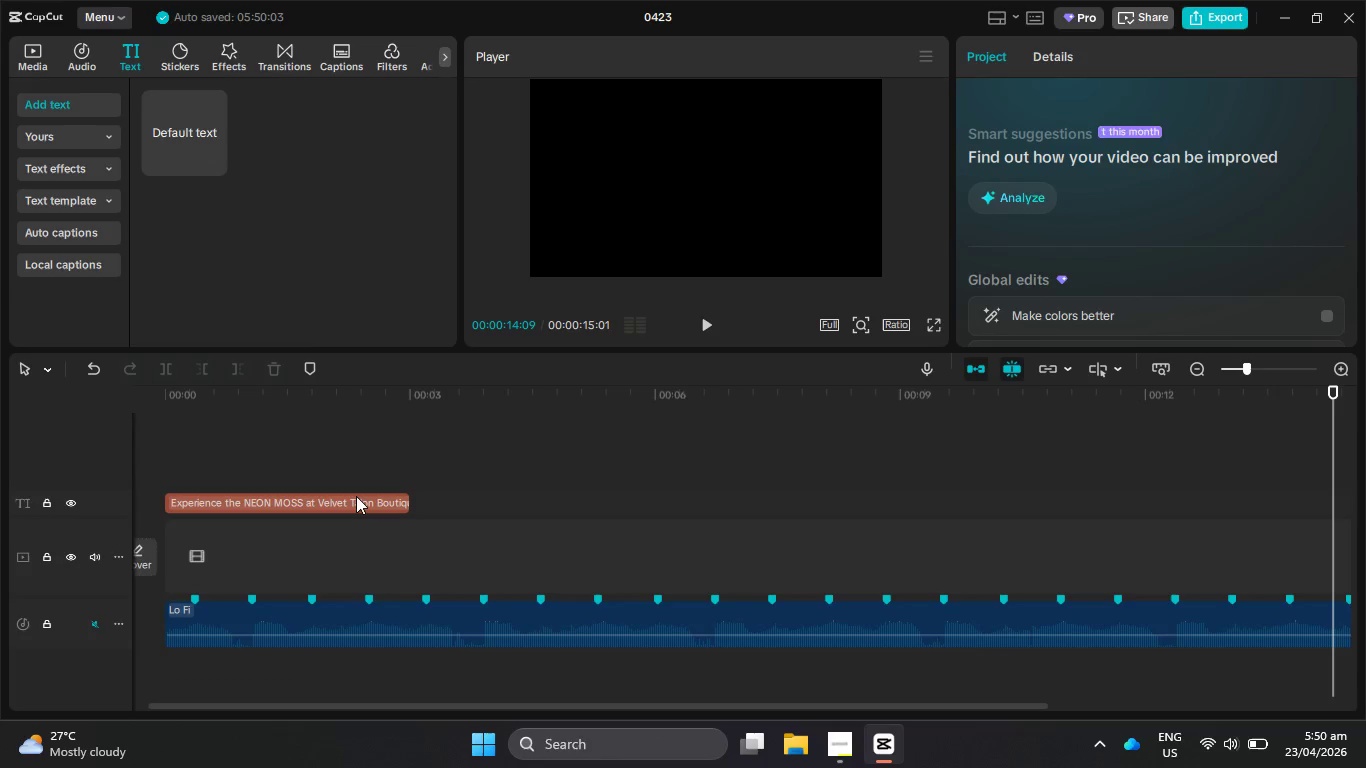 
double_click([356, 496])
 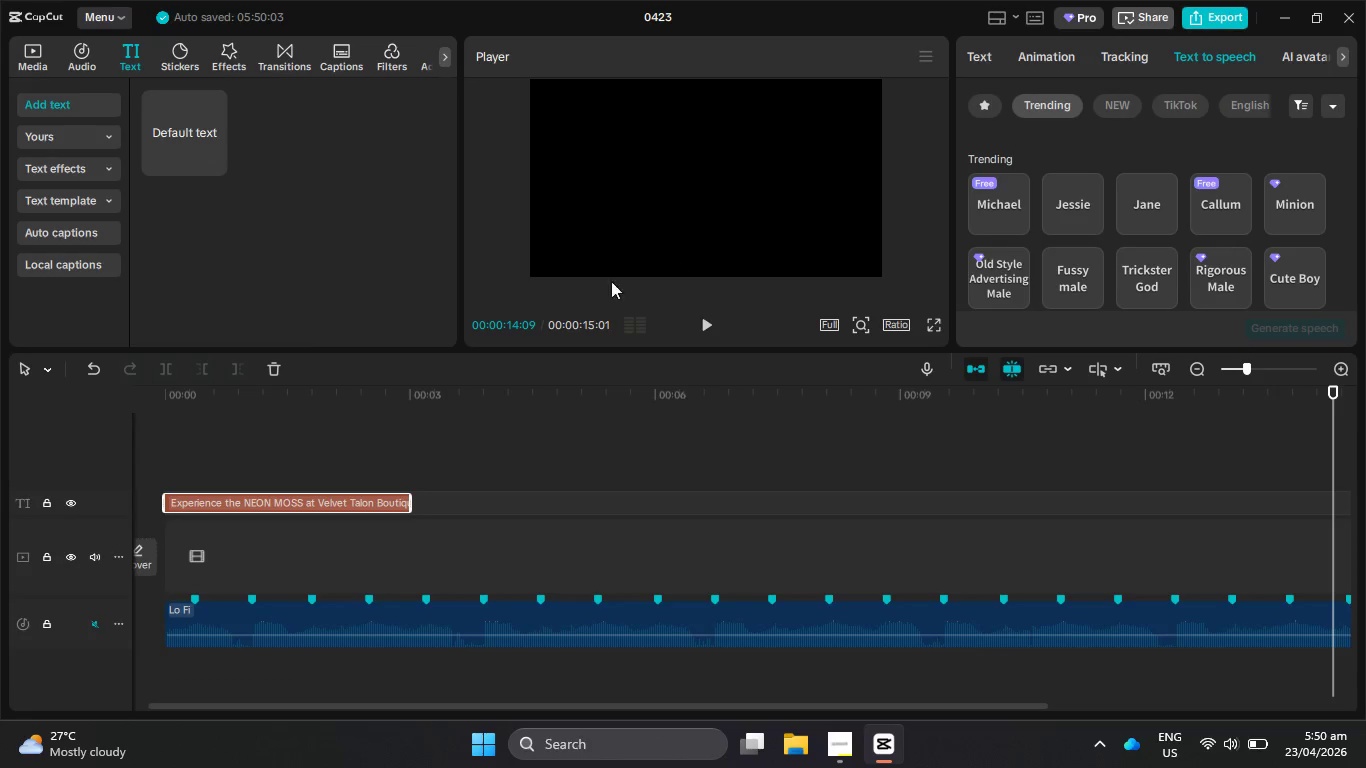 
wait(5.7)
 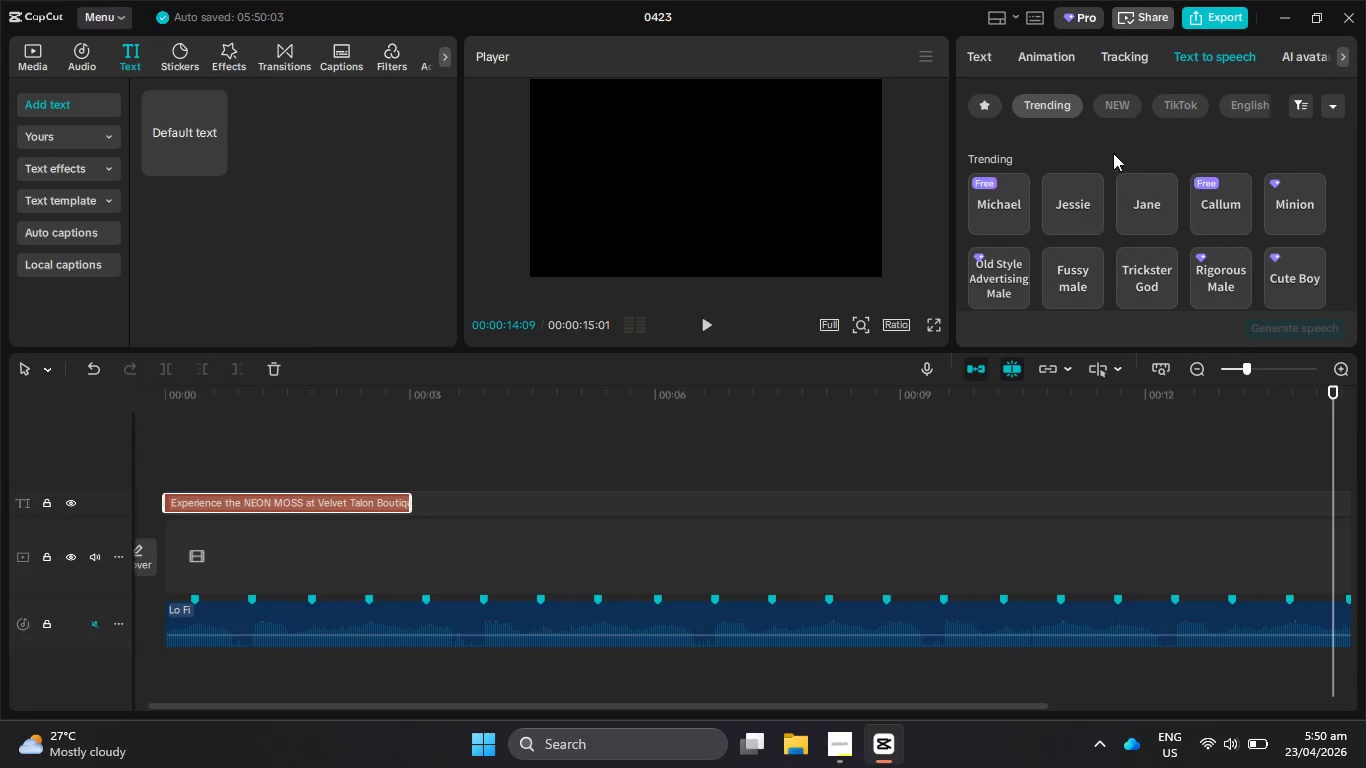 
left_click_drag(start_coordinate=[974, 408], to_coordinate=[264, 468])
 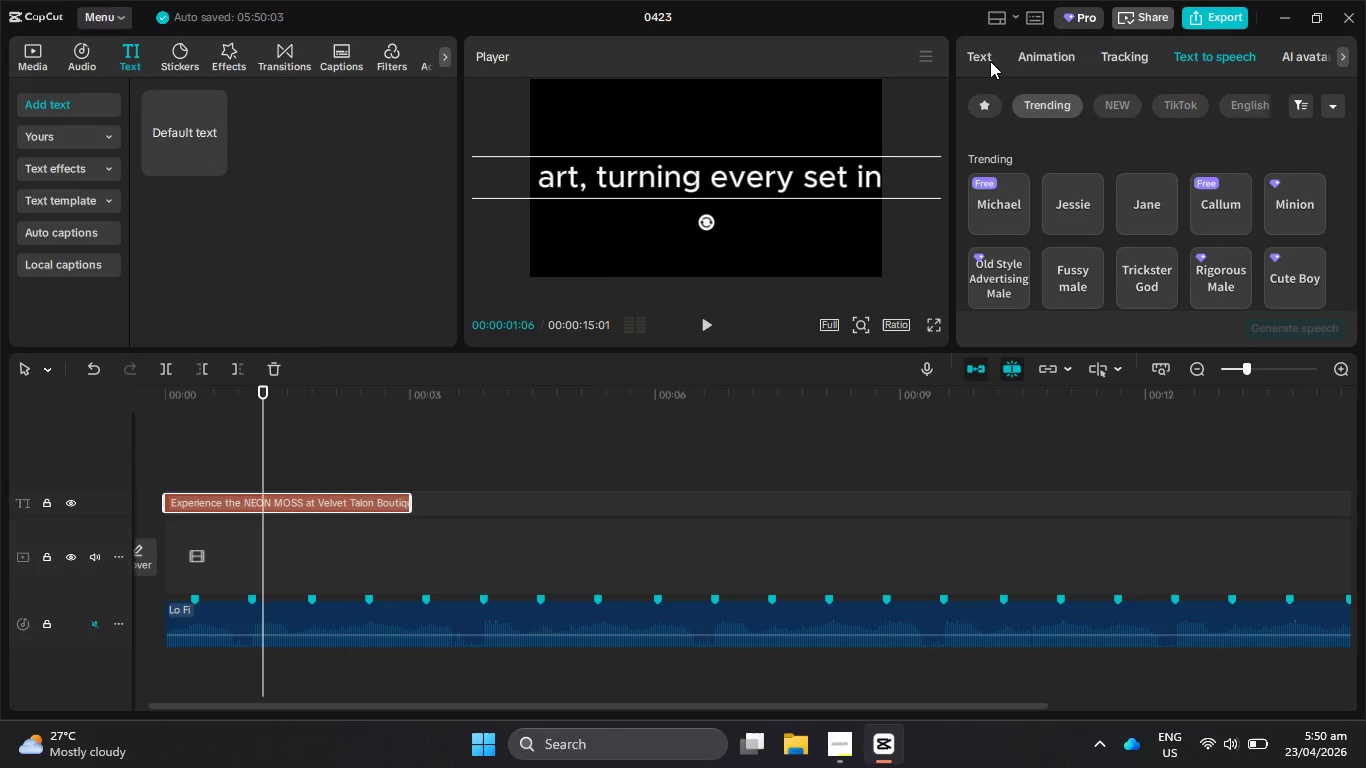 
left_click([978, 62])
 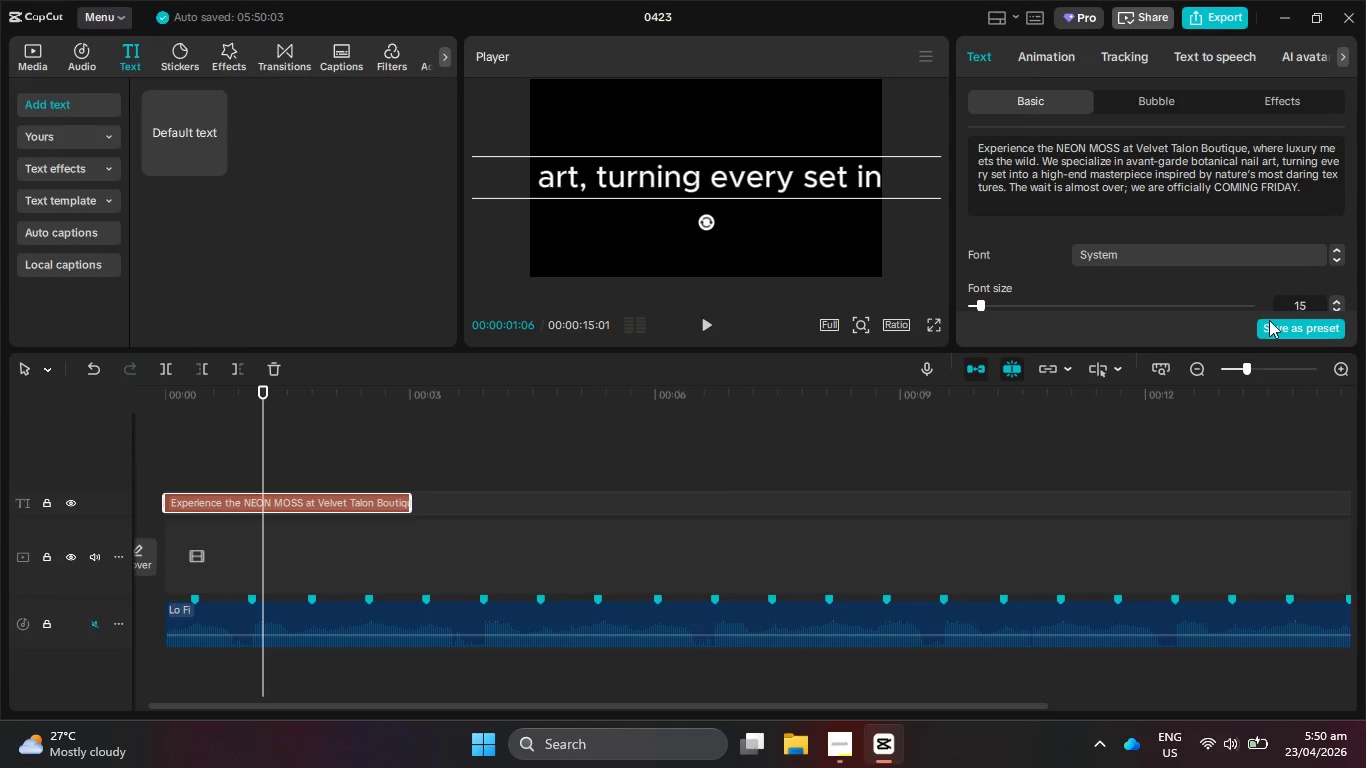 
wait(45.59)
 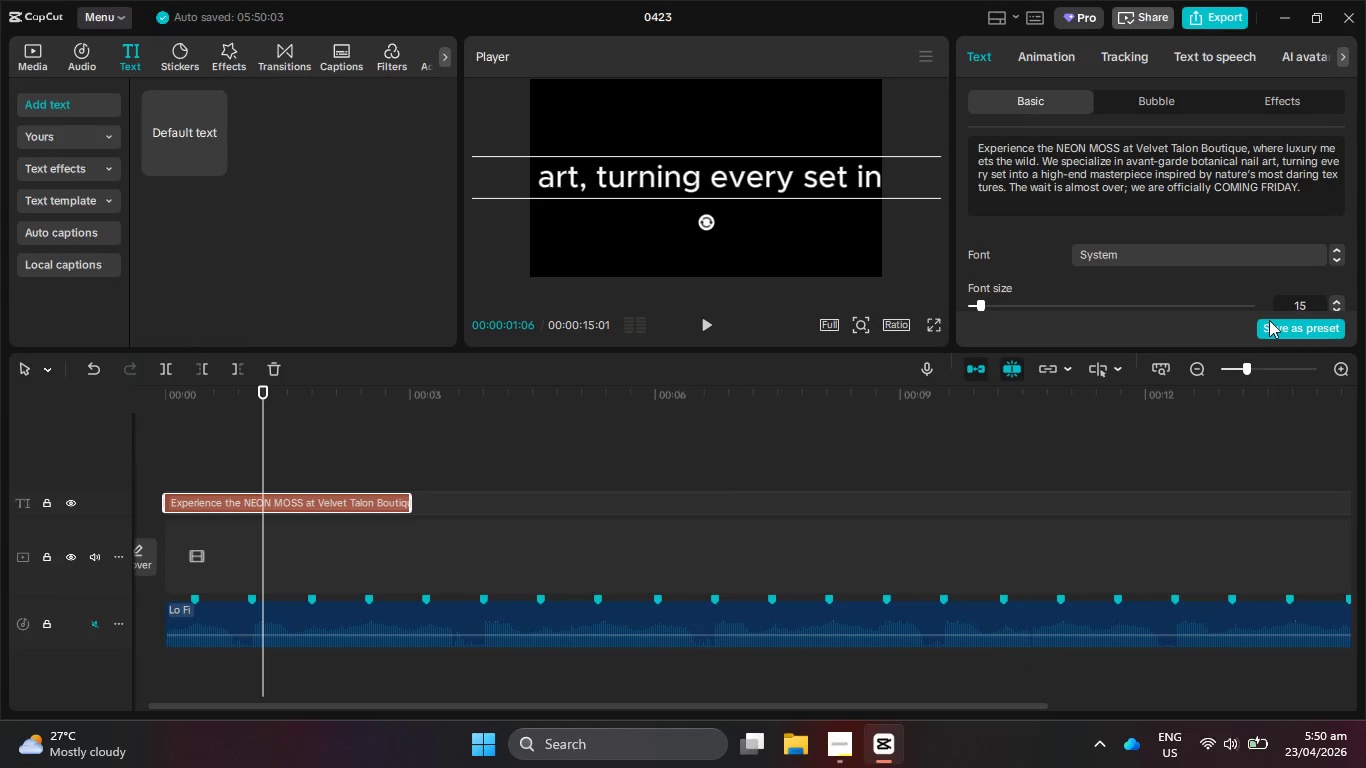 
left_click([1103, 189])
 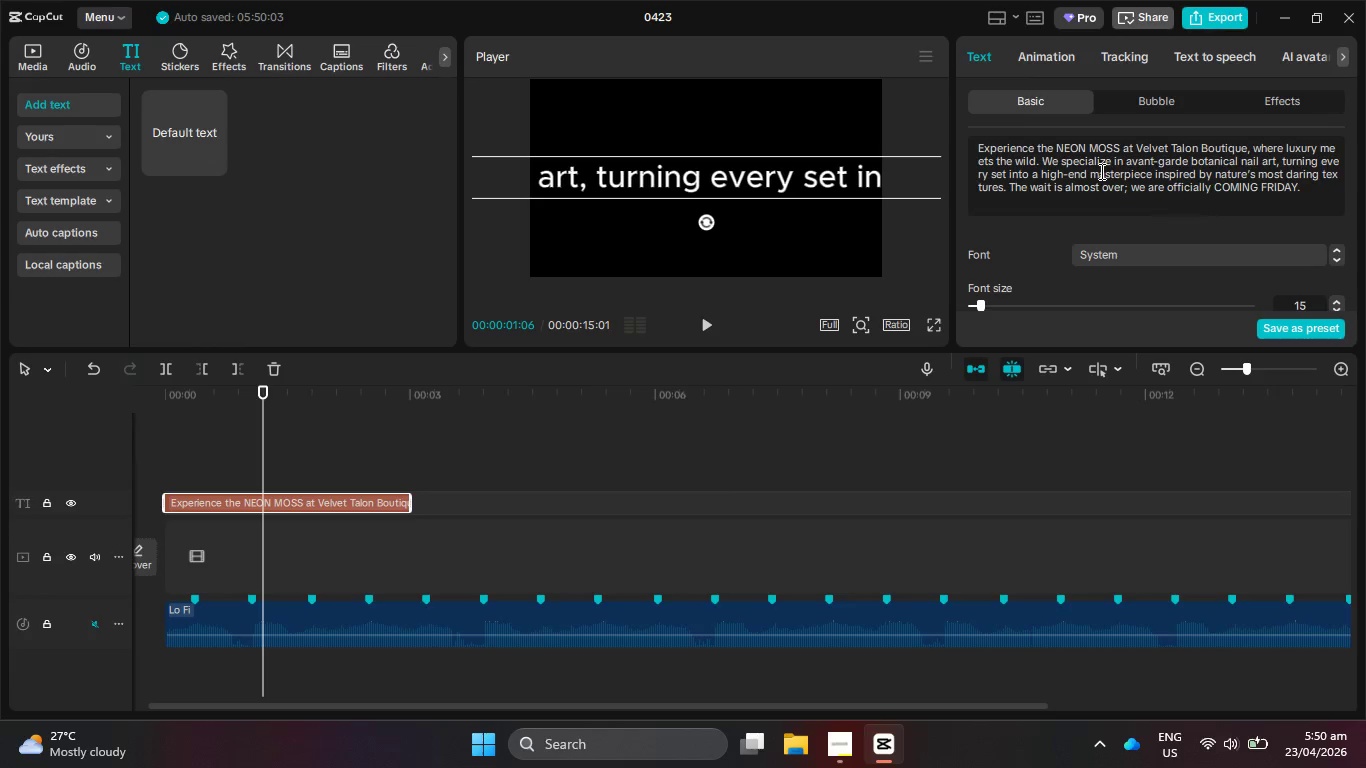 
key(Backspace)
 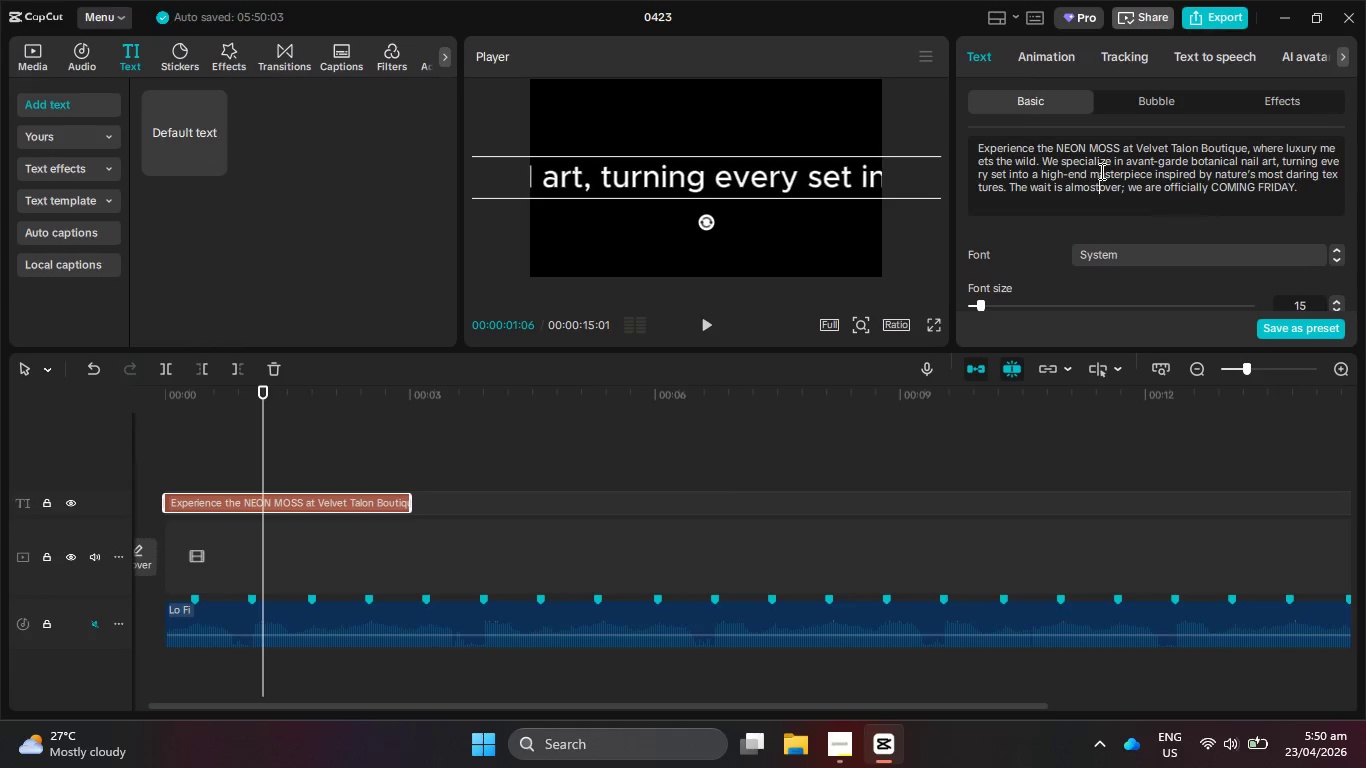 
key(Backspace)
 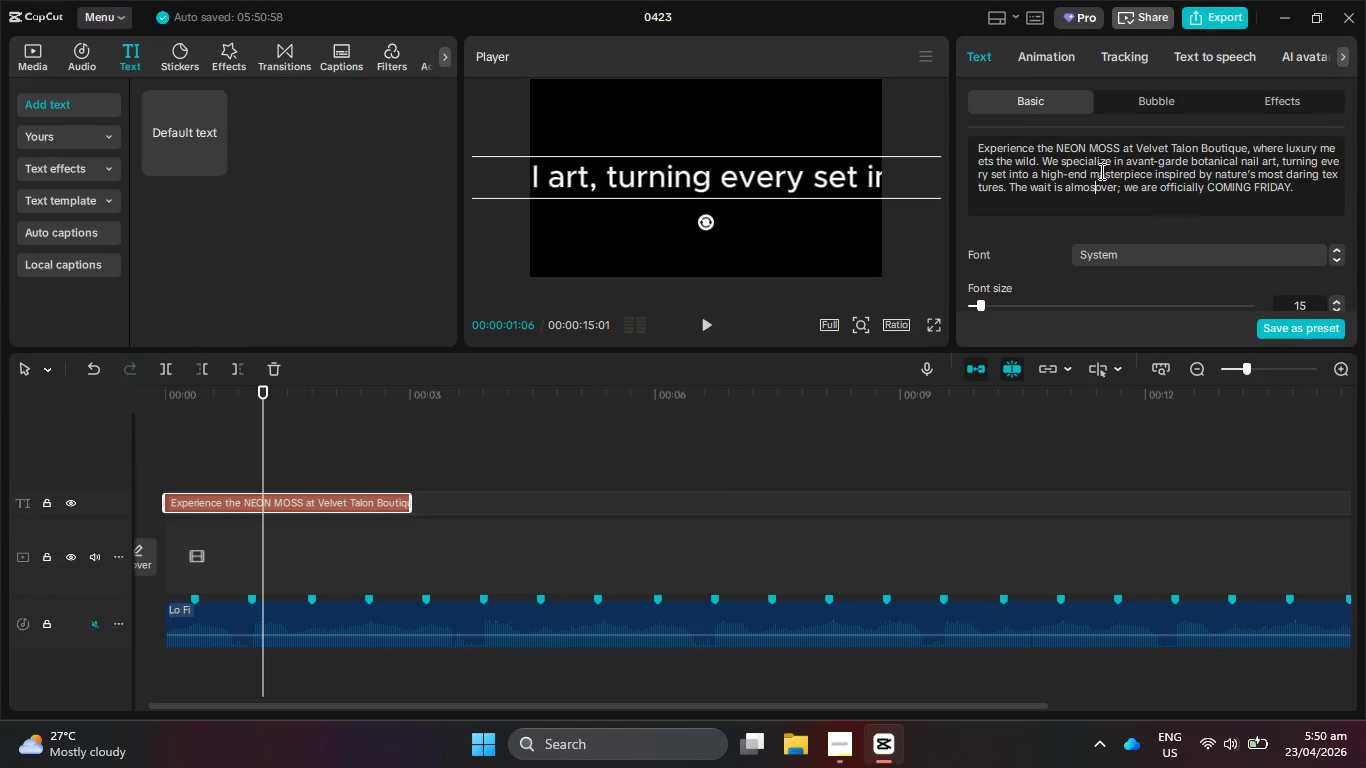 
key(Backspace)
 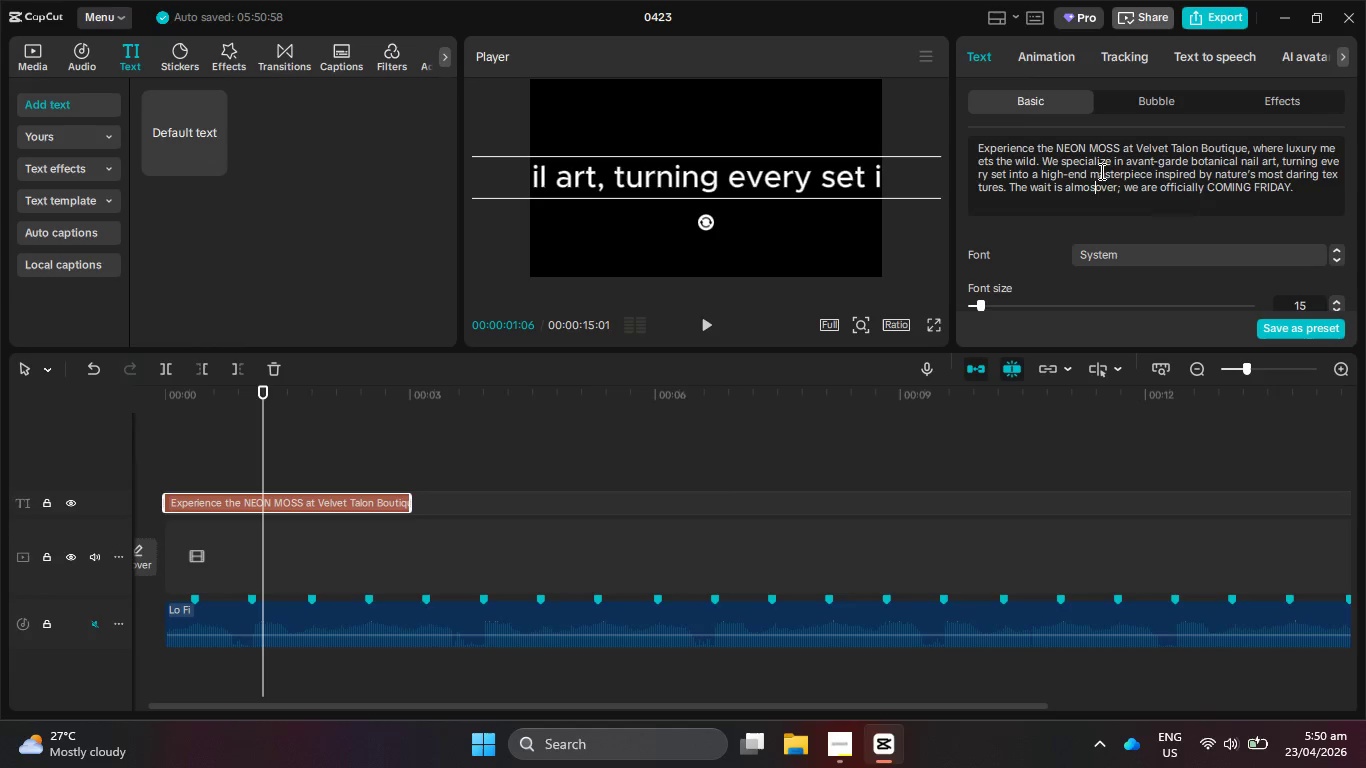 
key(Backspace)
 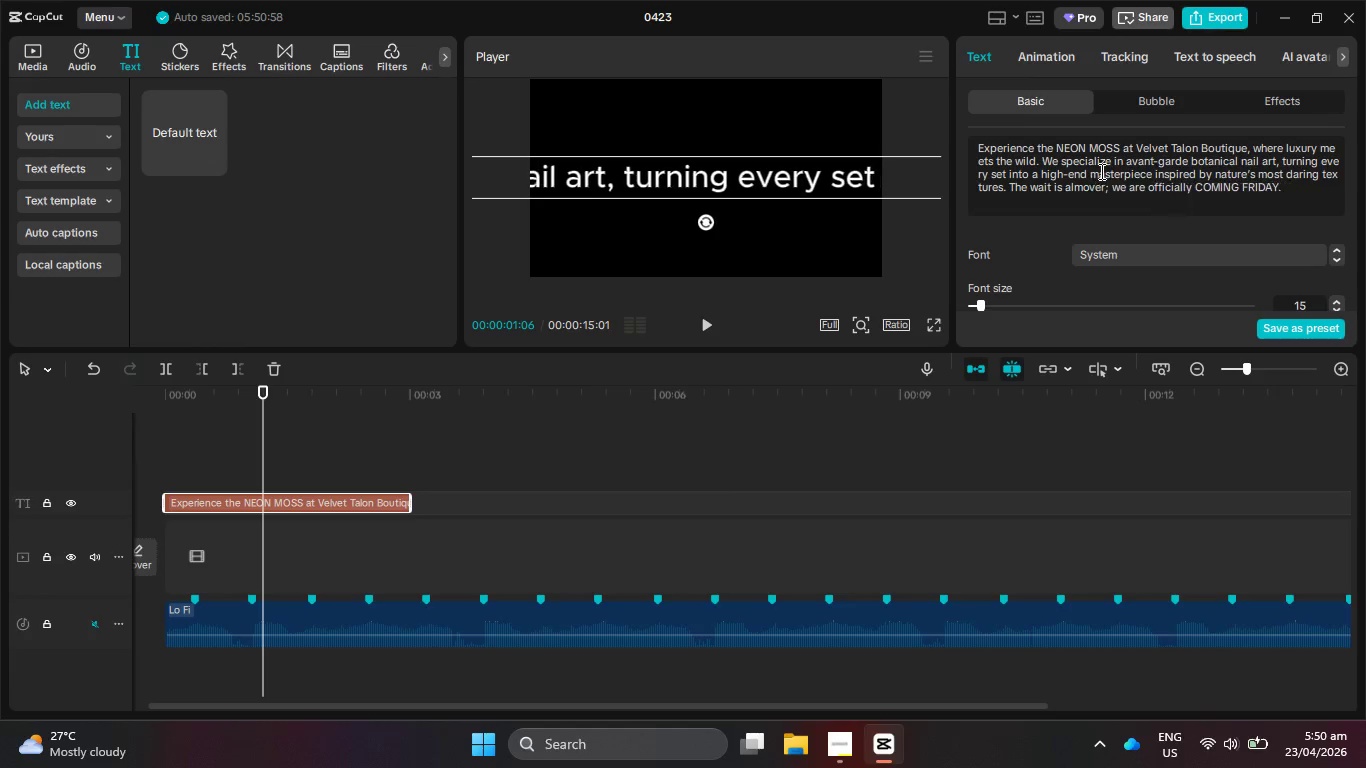 
key(Backspace)
 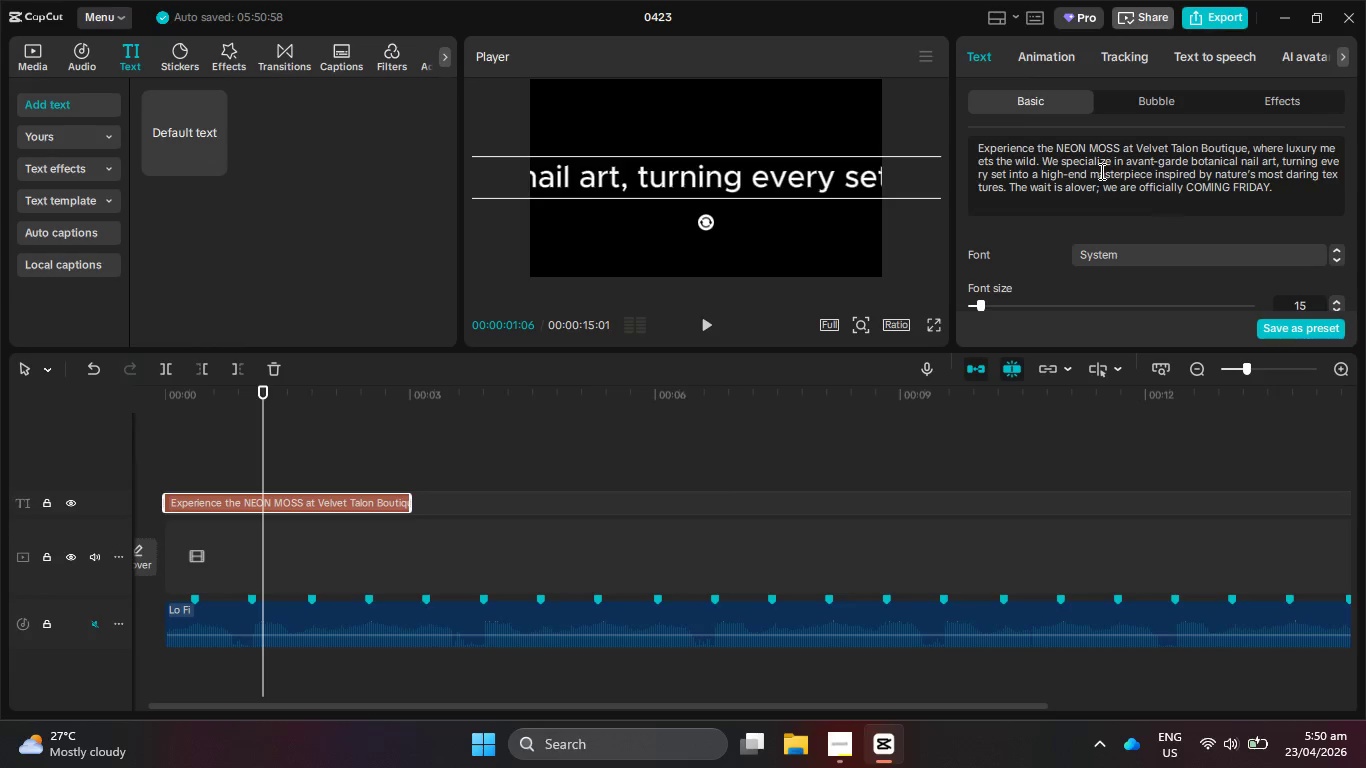 
key(Backspace)
 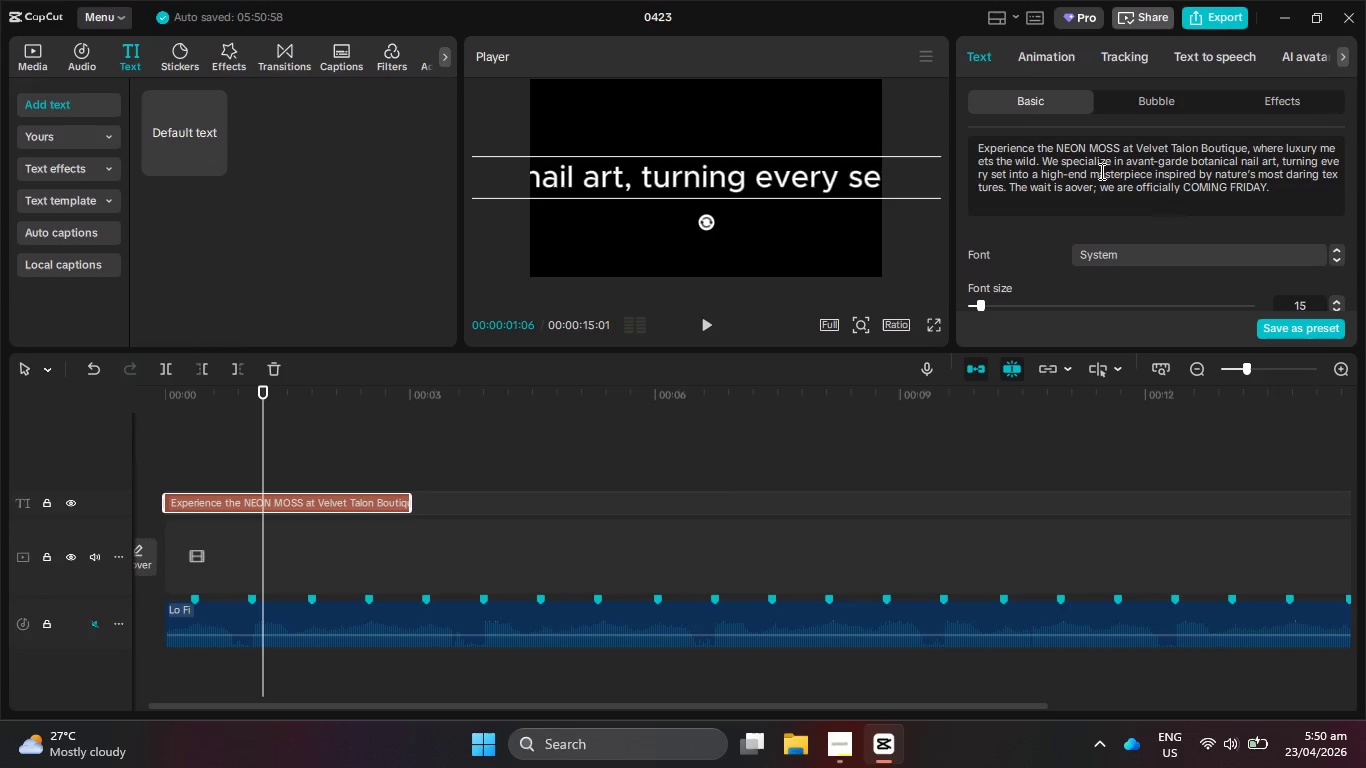 
key(Backspace)
 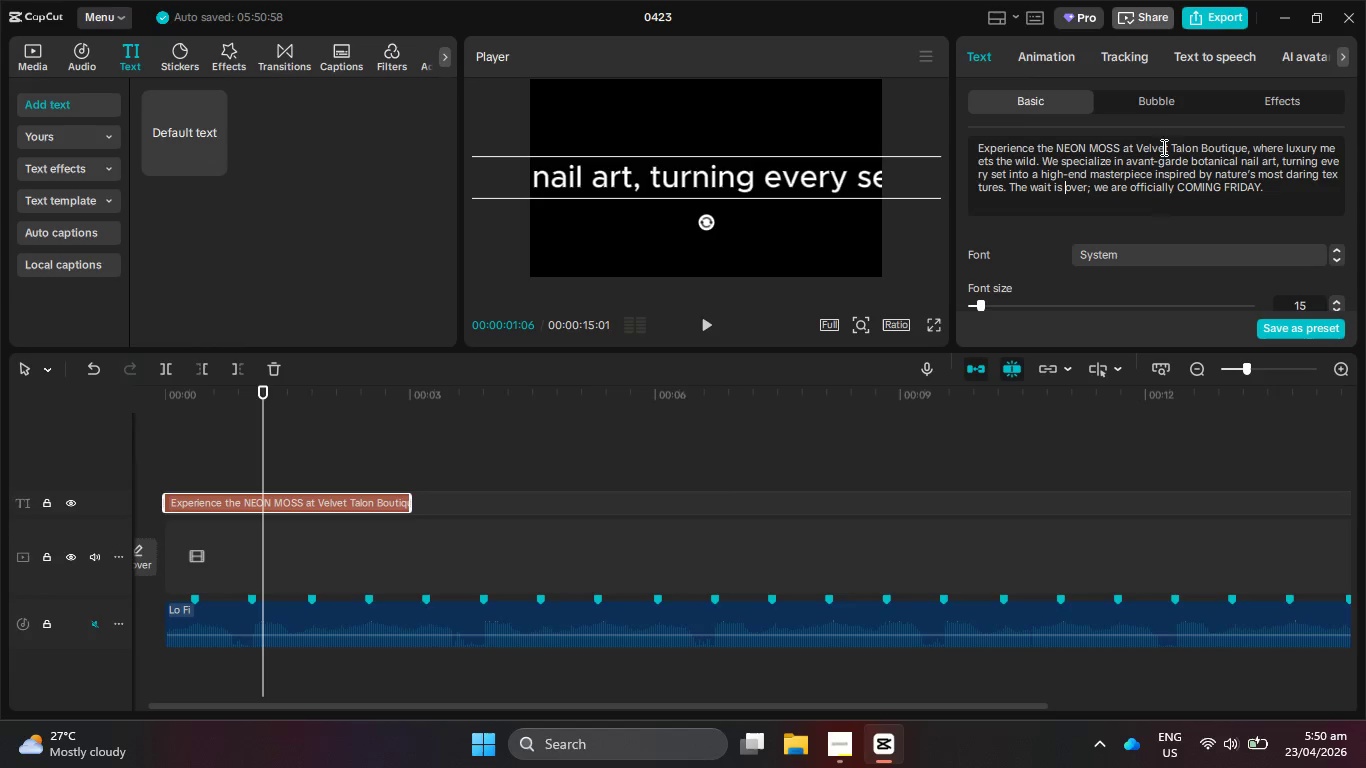 
left_click([1189, 52])
 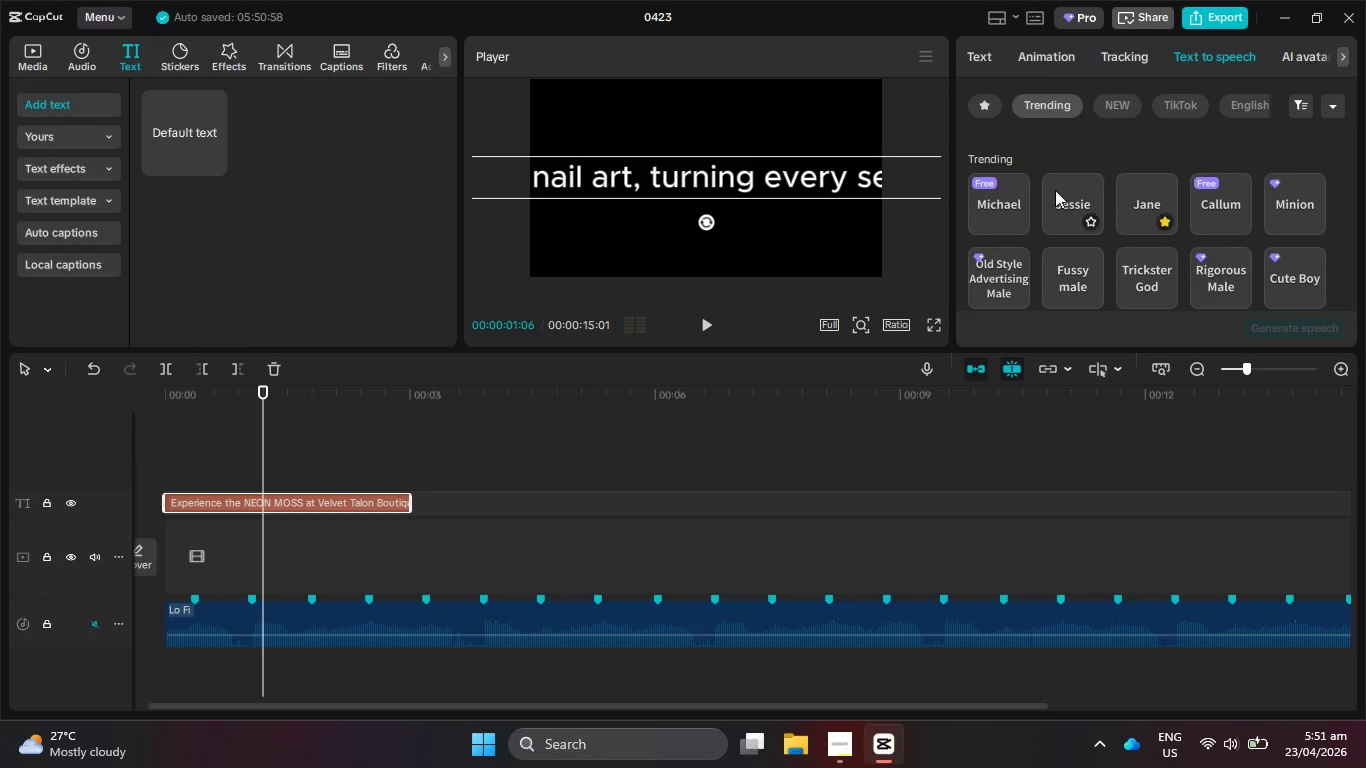 
left_click([1060, 200])
 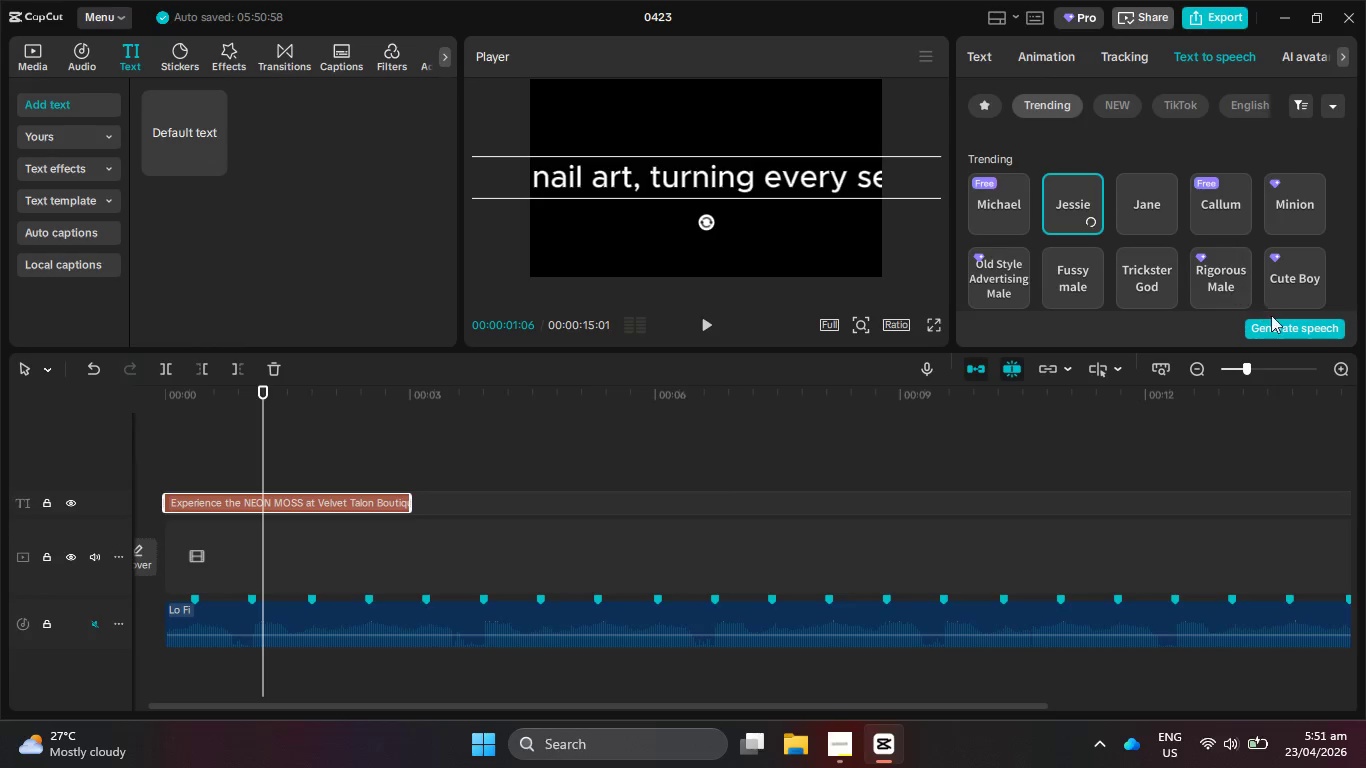 
left_click([1278, 326])
 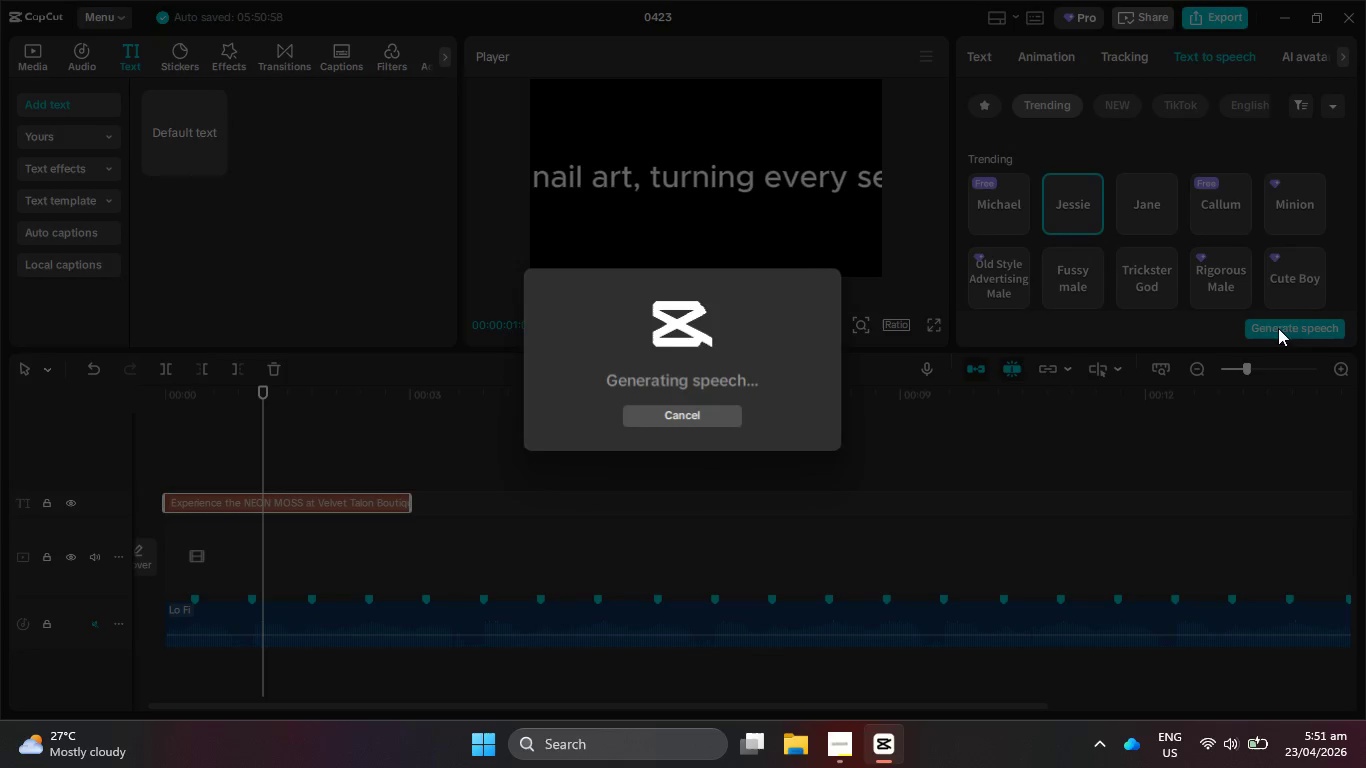 
mouse_move([912, 509])
 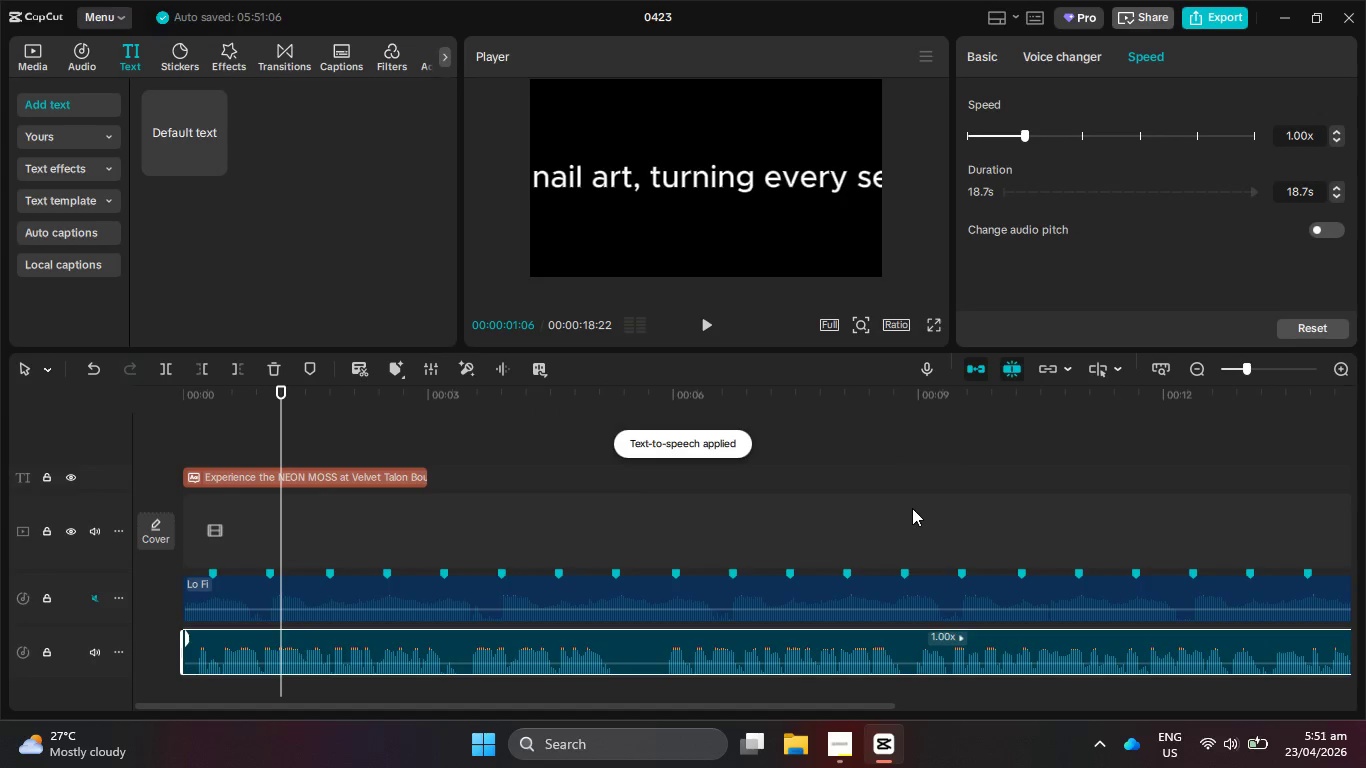 
hold_key(key=ControlLeft, duration=1.95)
scroll: coordinate [912, 508], scroll_direction: down, amount: 11.0
 